 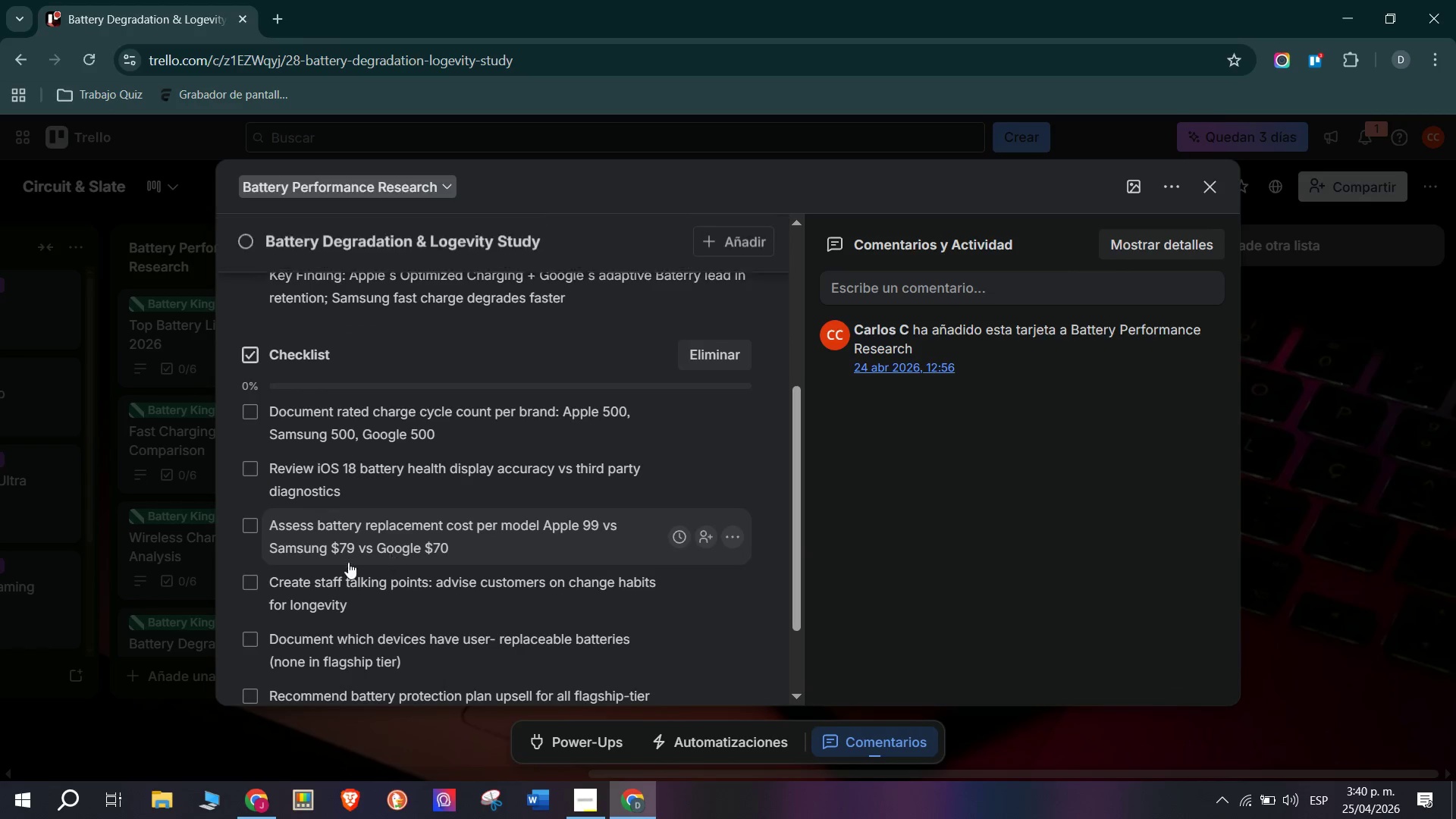 
scroll: coordinate [832, 573], scroll_direction: down, amount: 8.0
 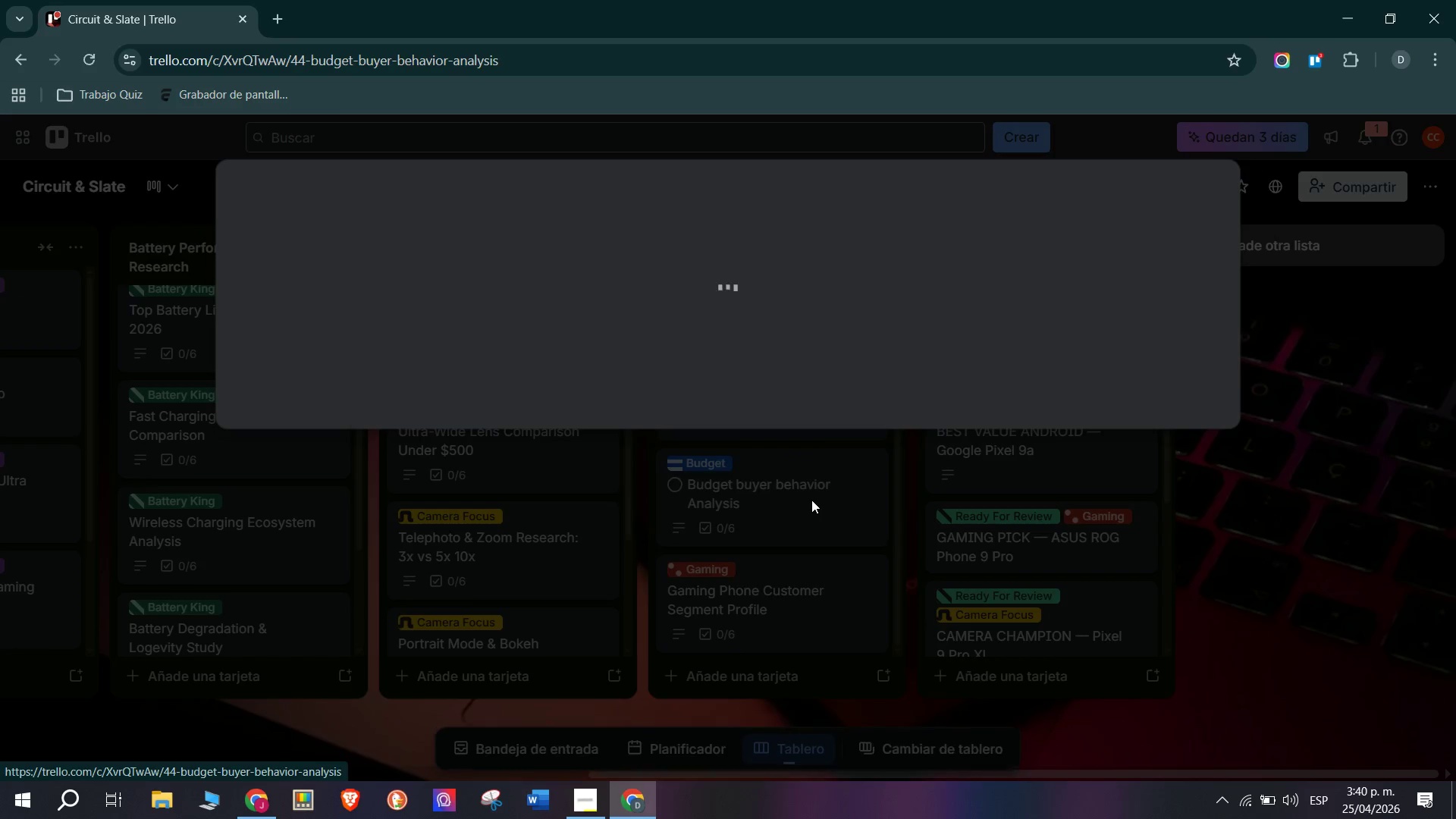 
left_click([170, 595])
 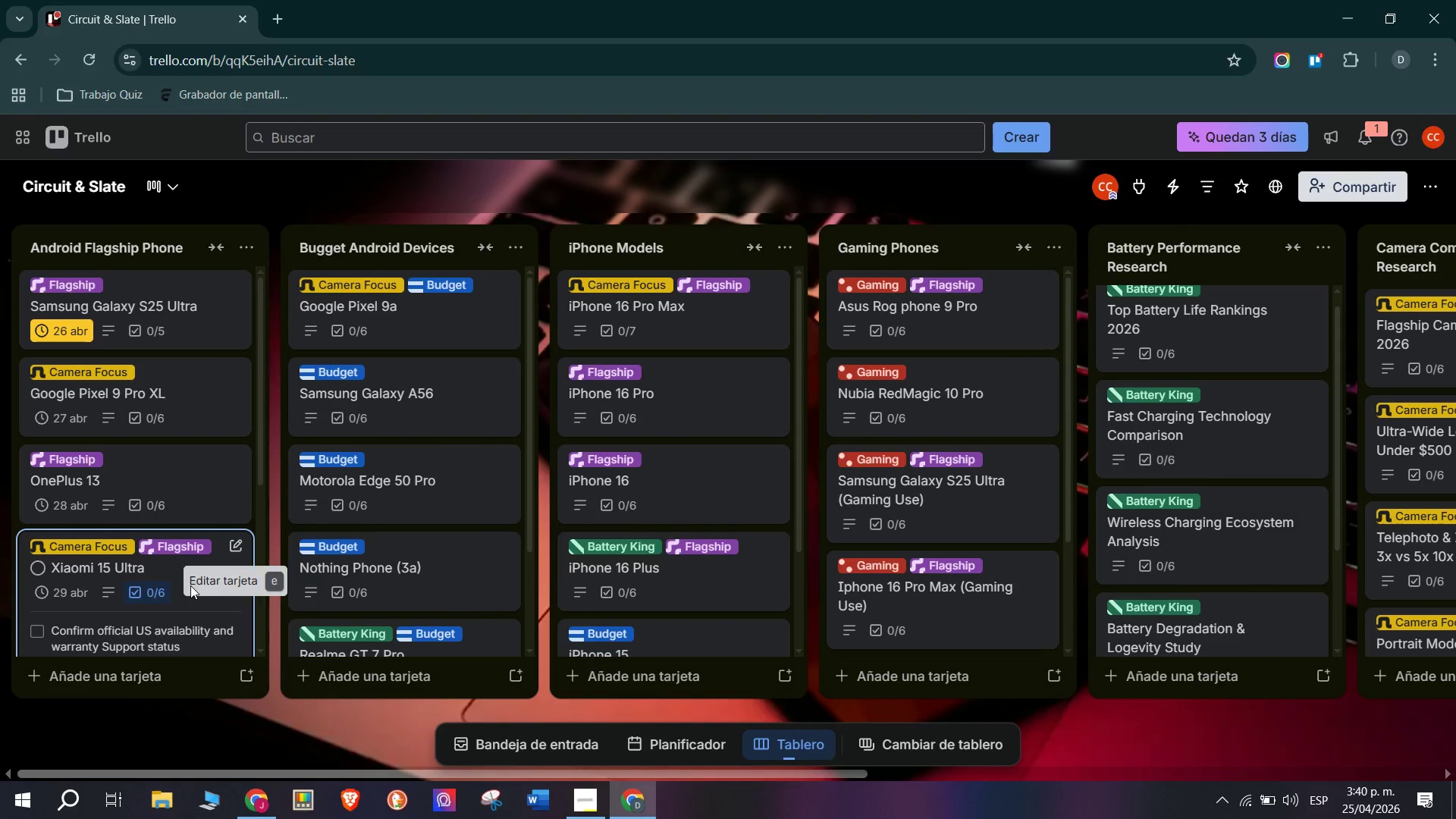 
scroll: coordinate [167, 576], scroll_direction: up, amount: 15.0
 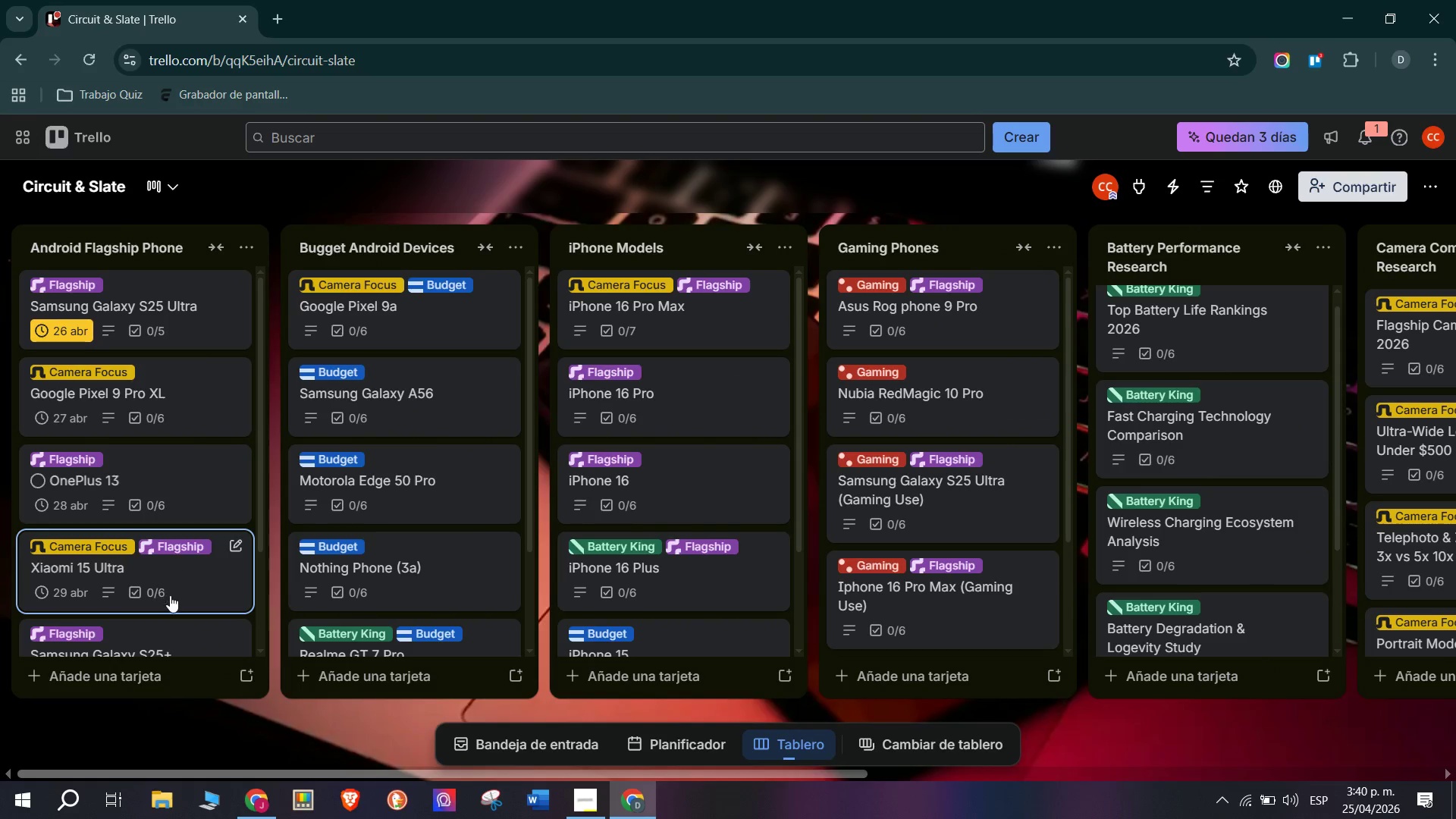 
left_click([158, 592])
 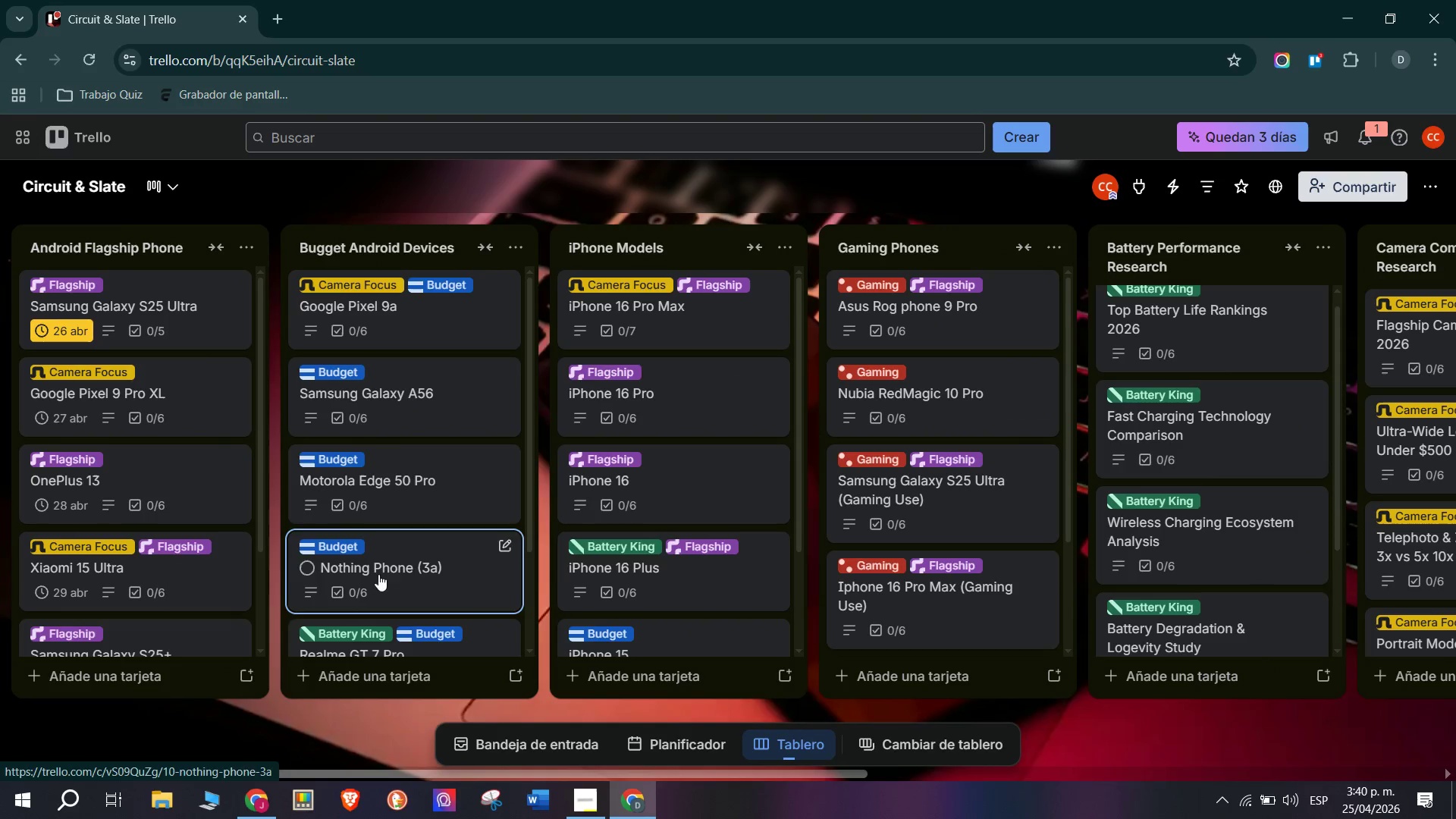 
scroll: coordinate [117, 656], scroll_direction: down, amount: 10.0
 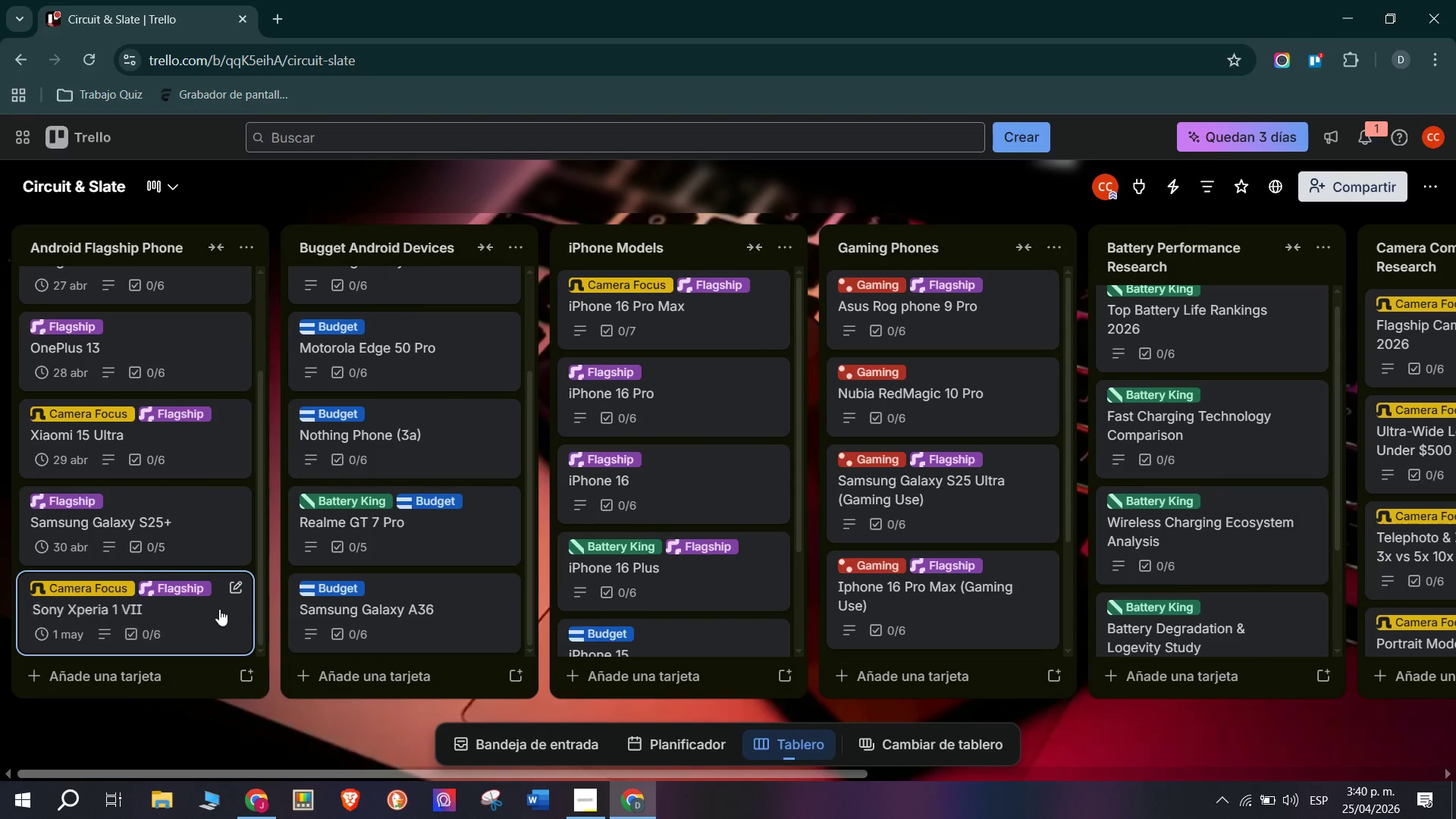 
left_click([372, 309])
 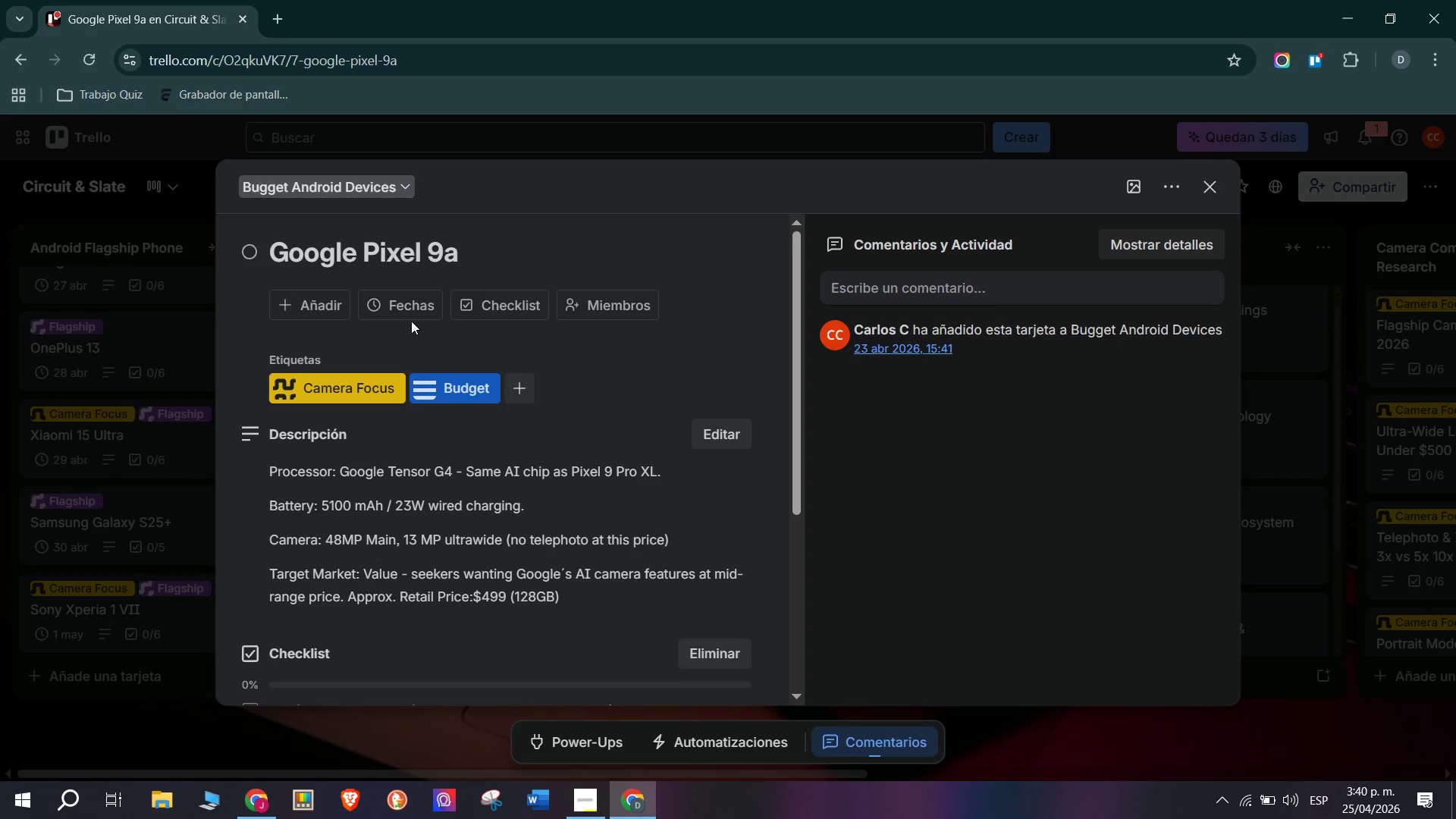 
scroll: coordinate [356, 405], scroll_direction: up, amount: 3.0
 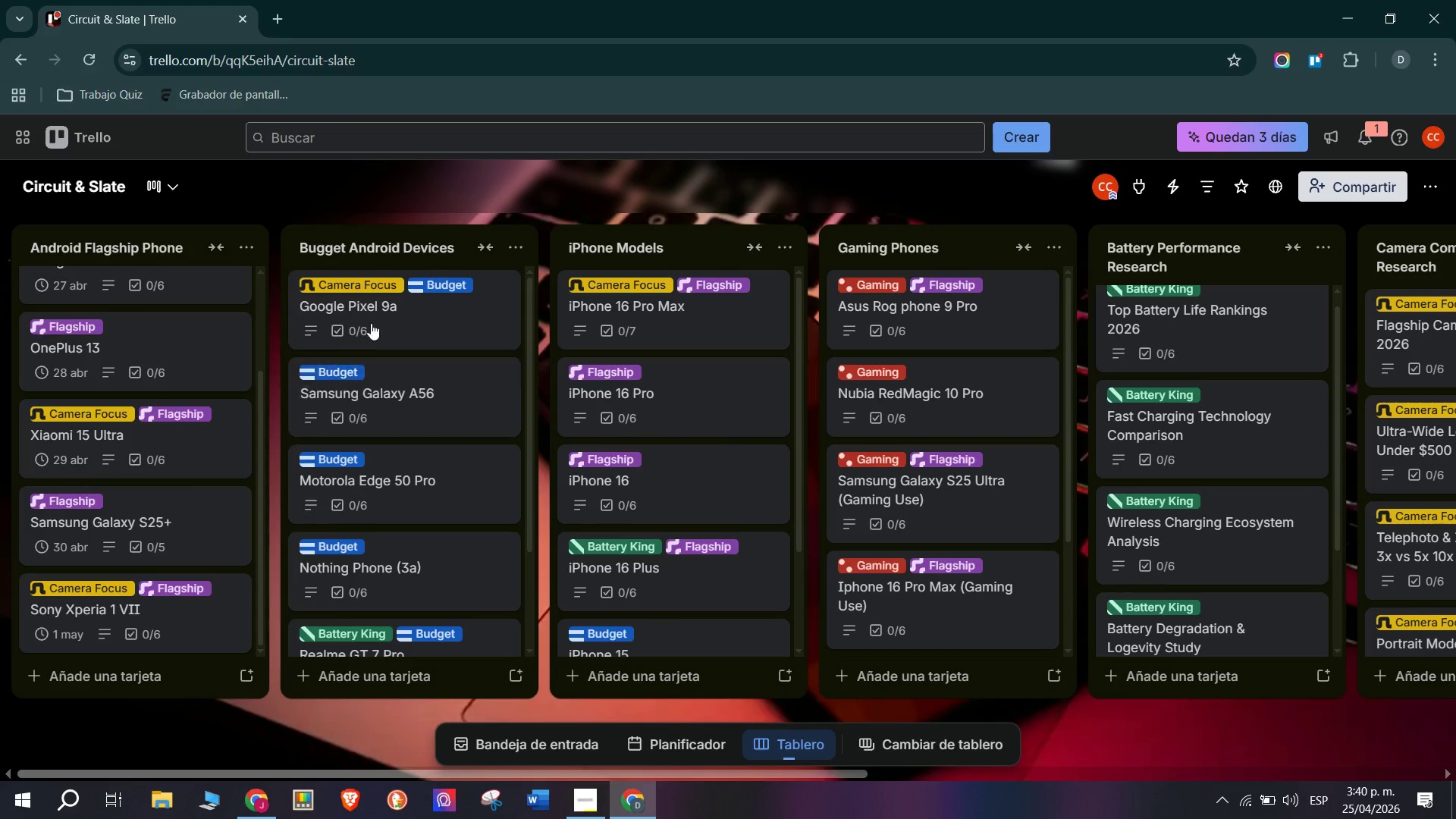 
double_click([417, 309])
 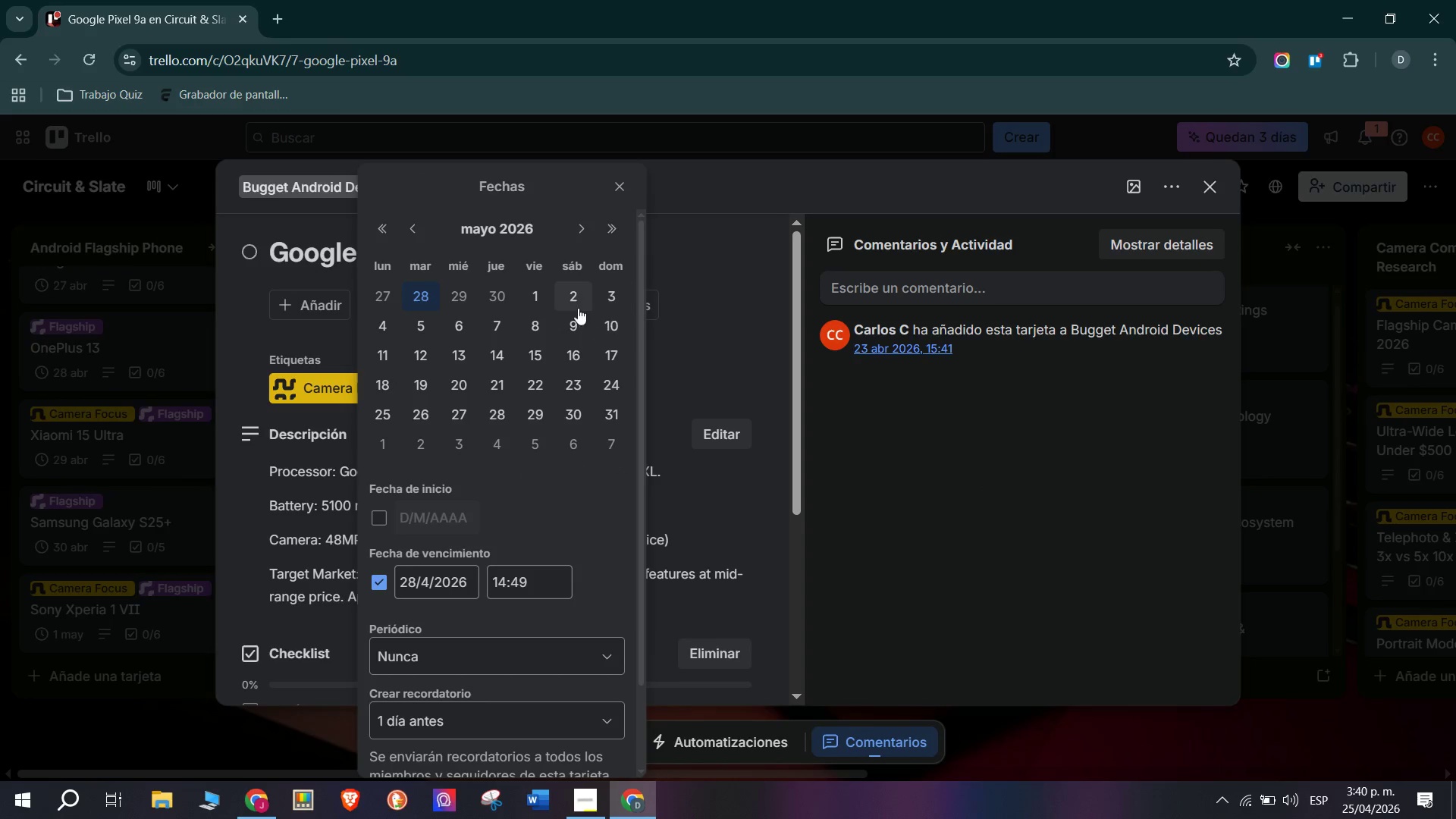 
scroll: coordinate [431, 532], scroll_direction: down, amount: 7.0
 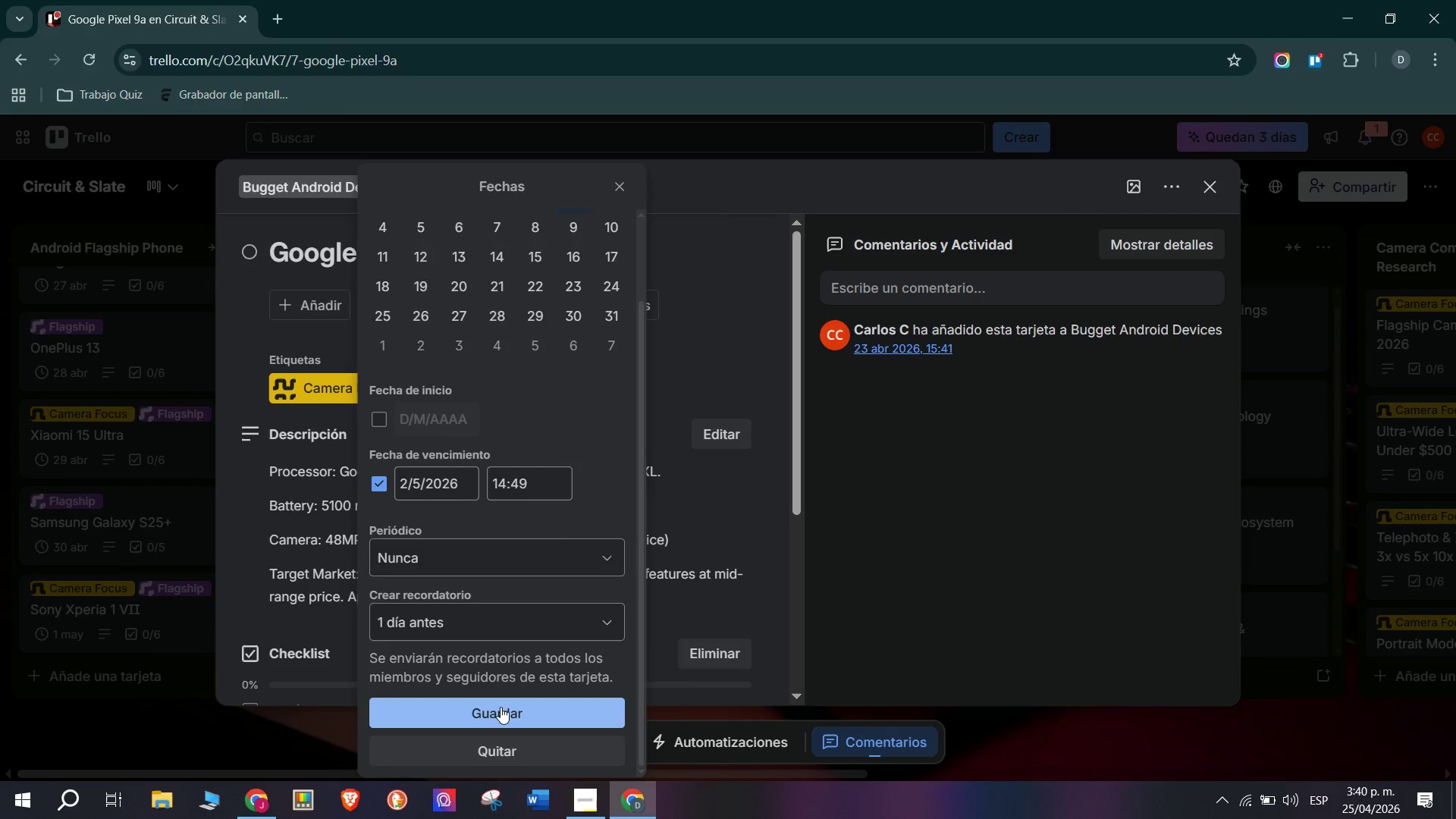 
double_click([136, 548])
 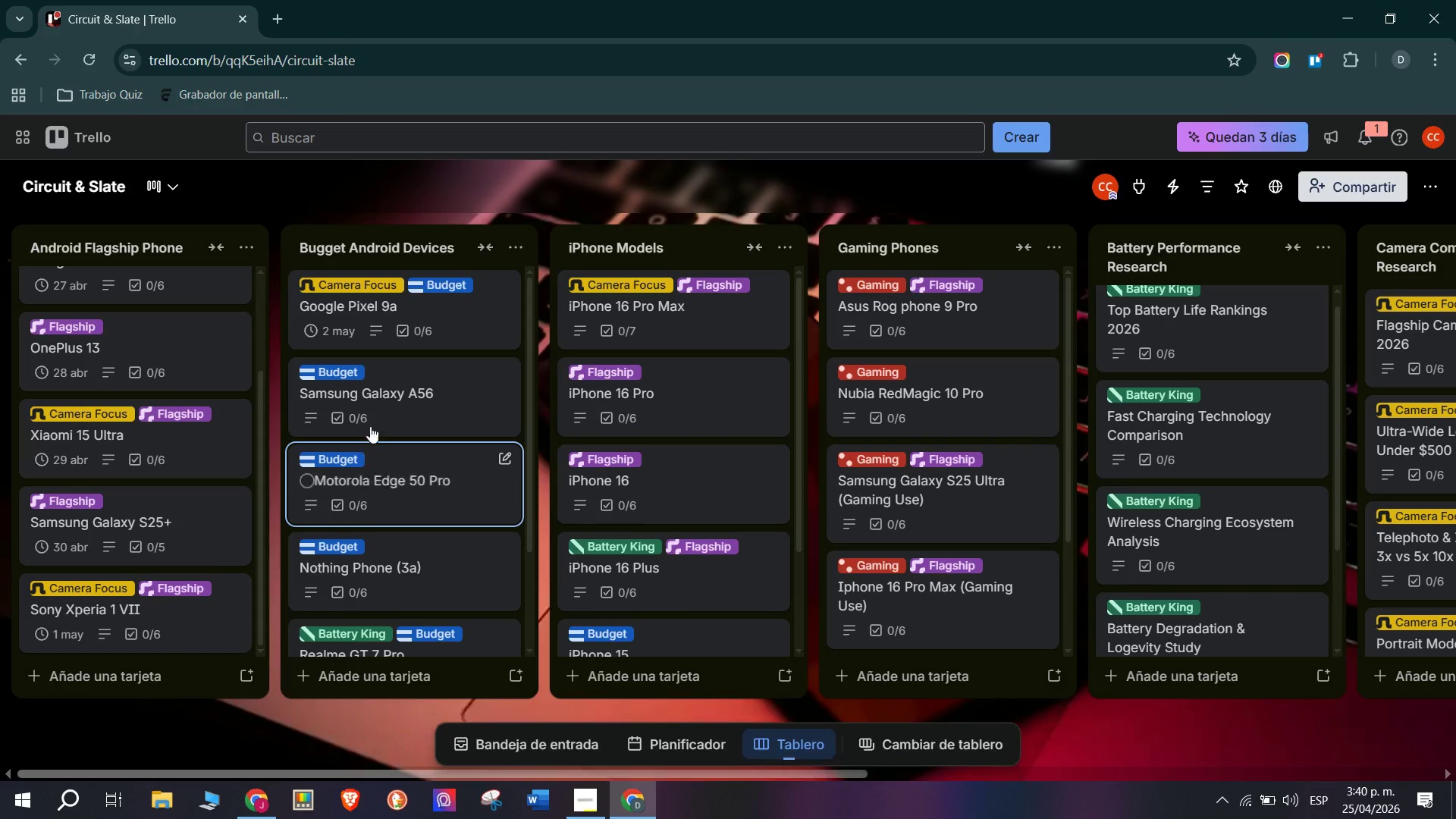 
left_click([384, 406])
 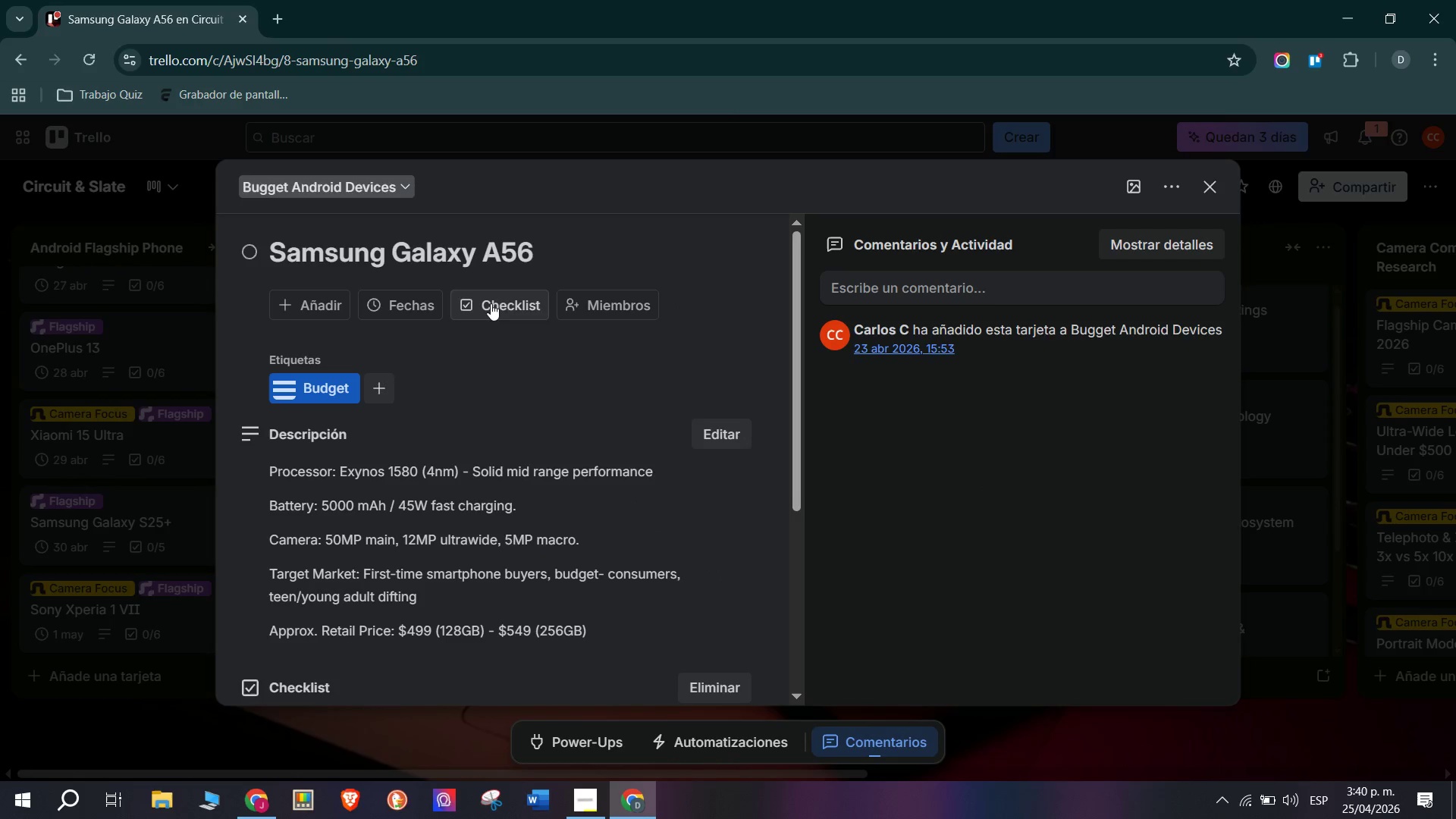 
left_click([405, 315])
 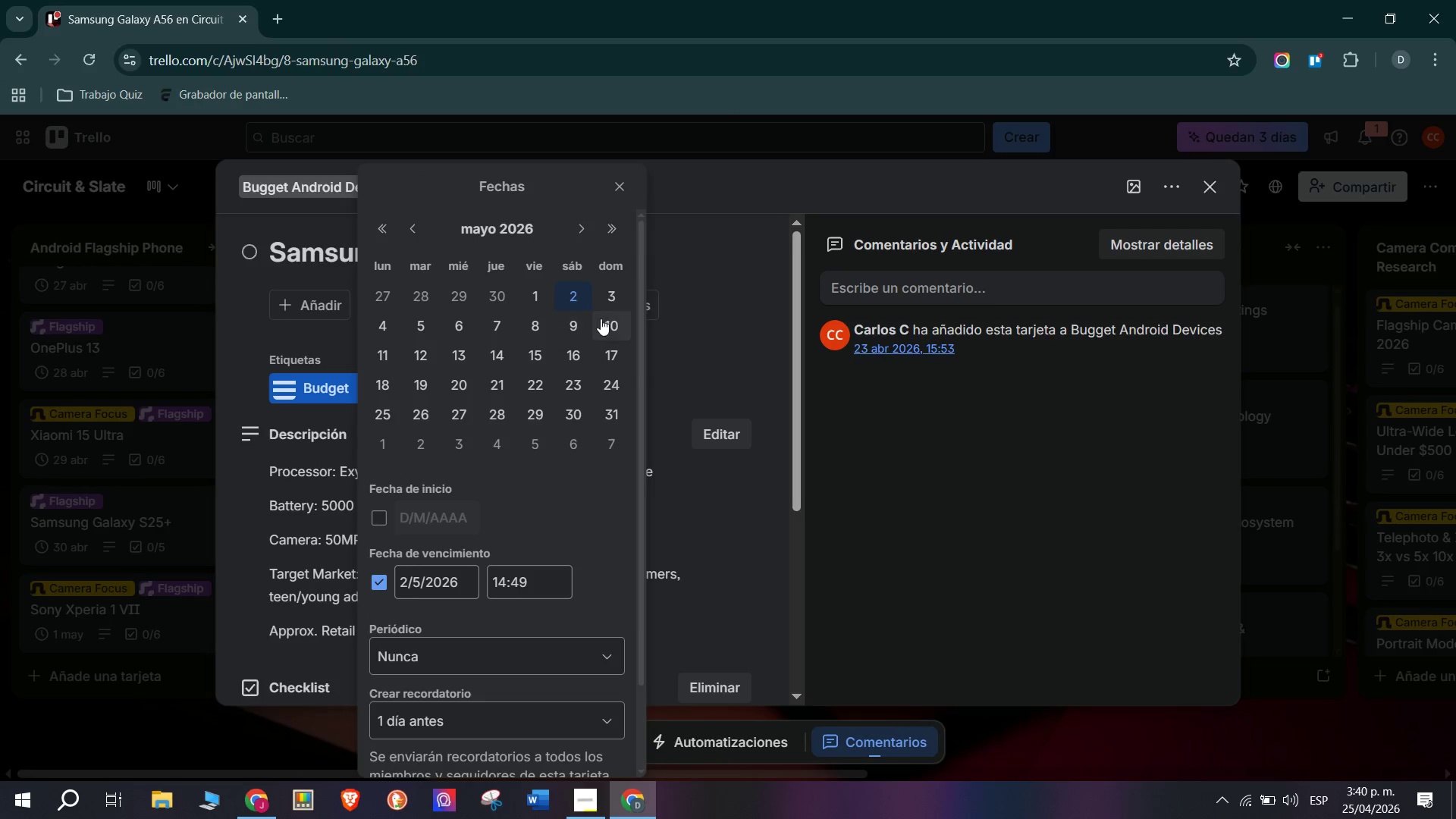 
left_click([604, 307])
 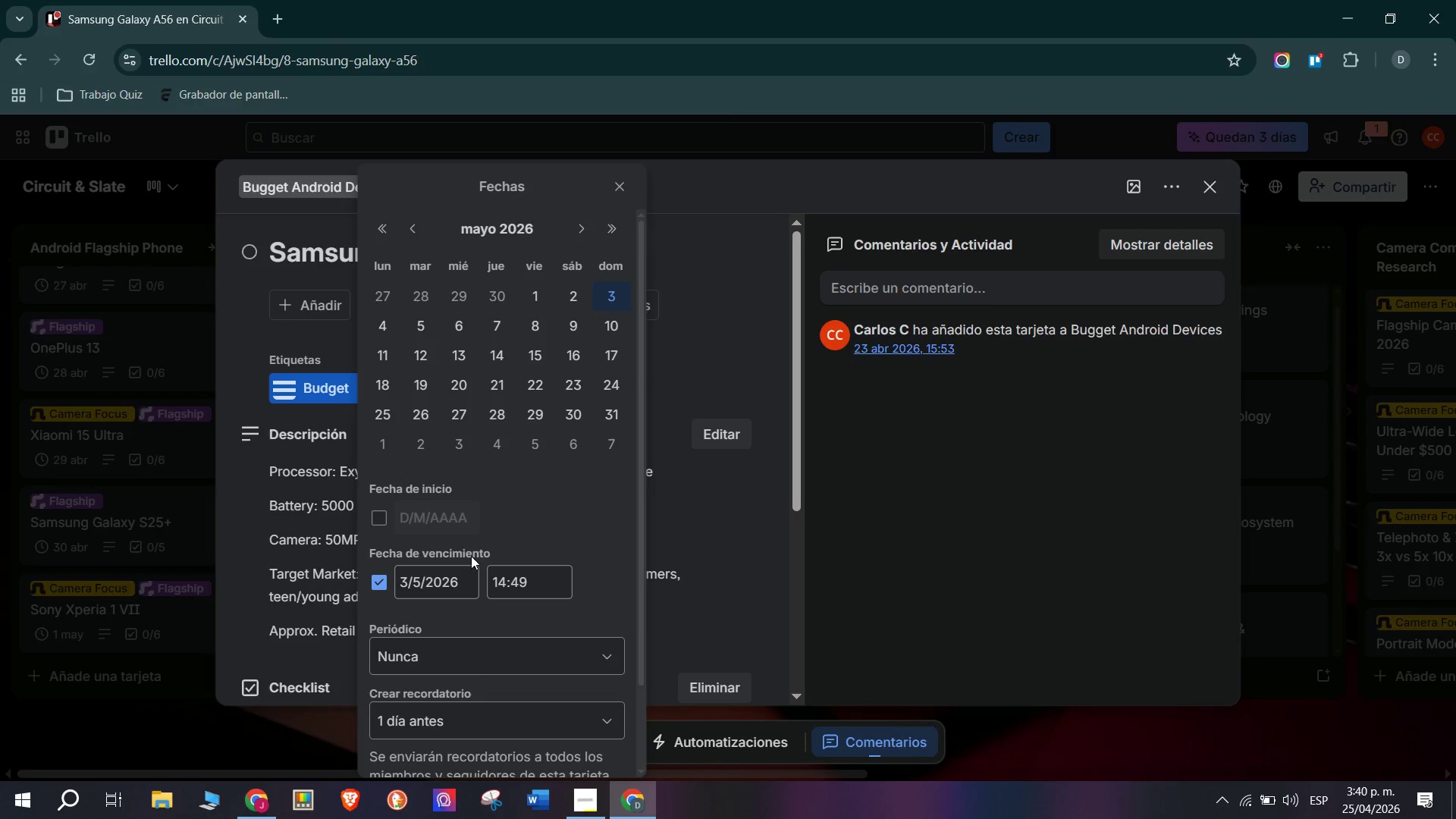 
scroll: coordinate [428, 667], scroll_direction: down, amount: 8.0
 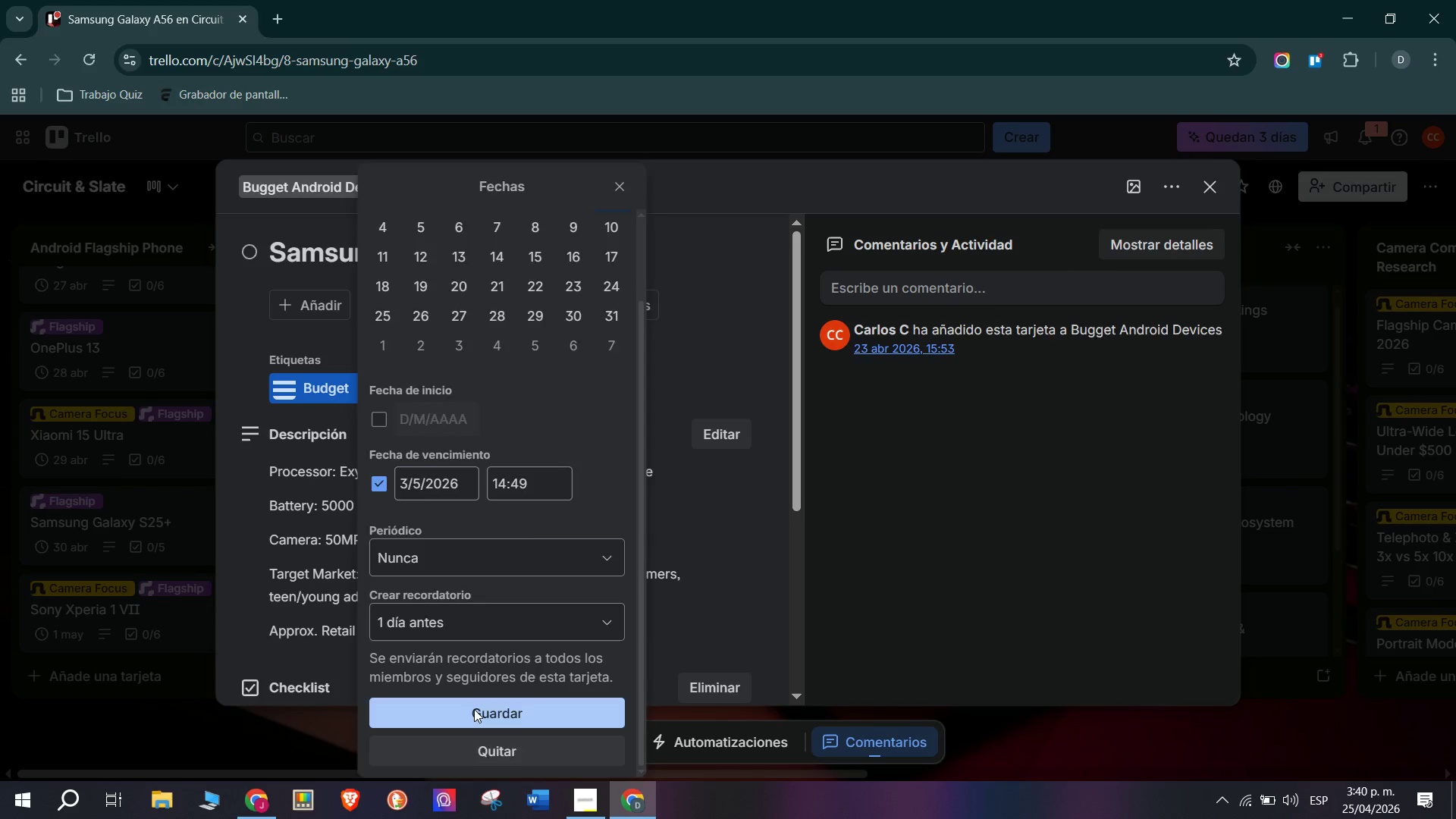 
double_click([129, 592])
 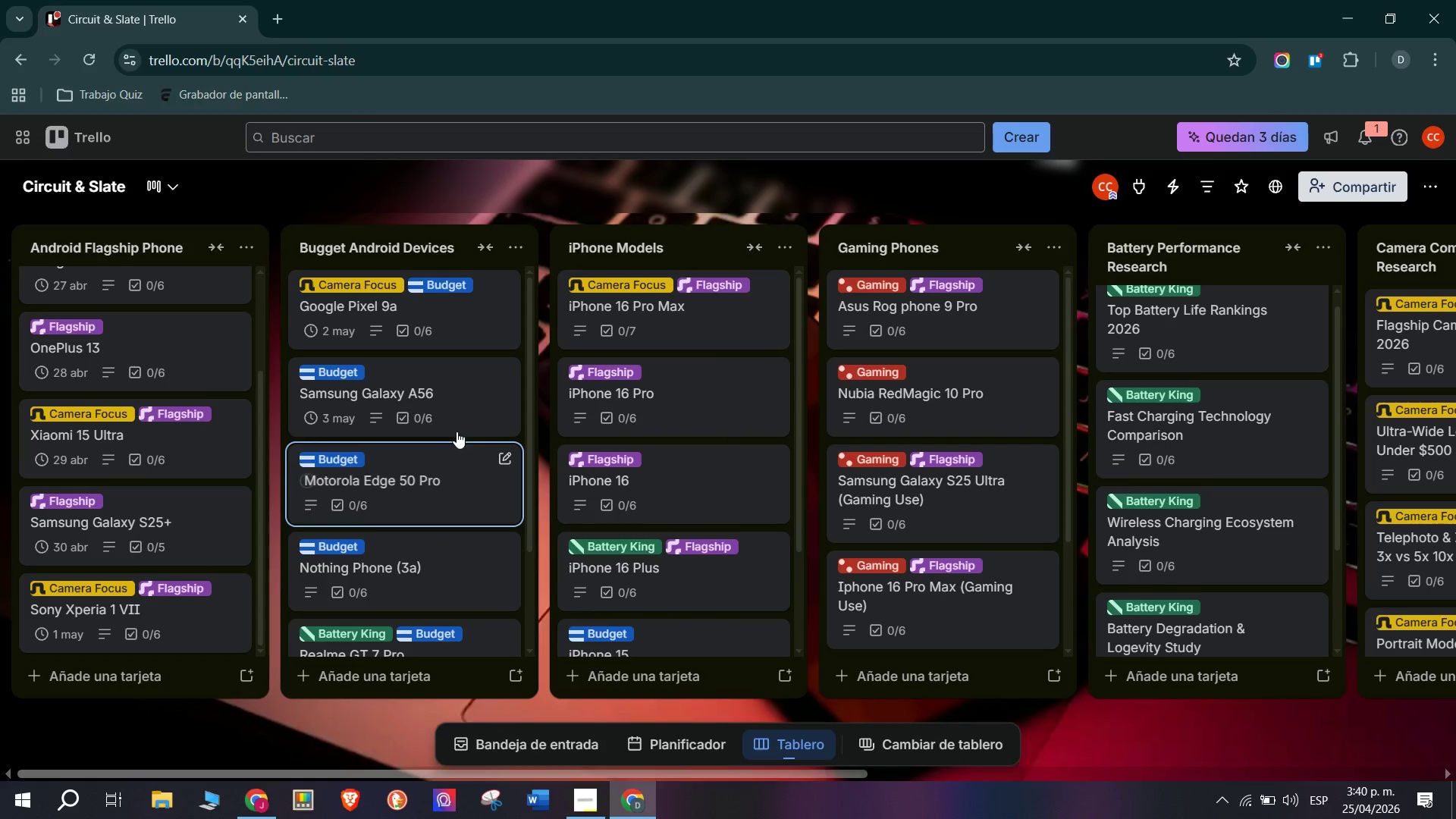 
left_click([464, 463])
 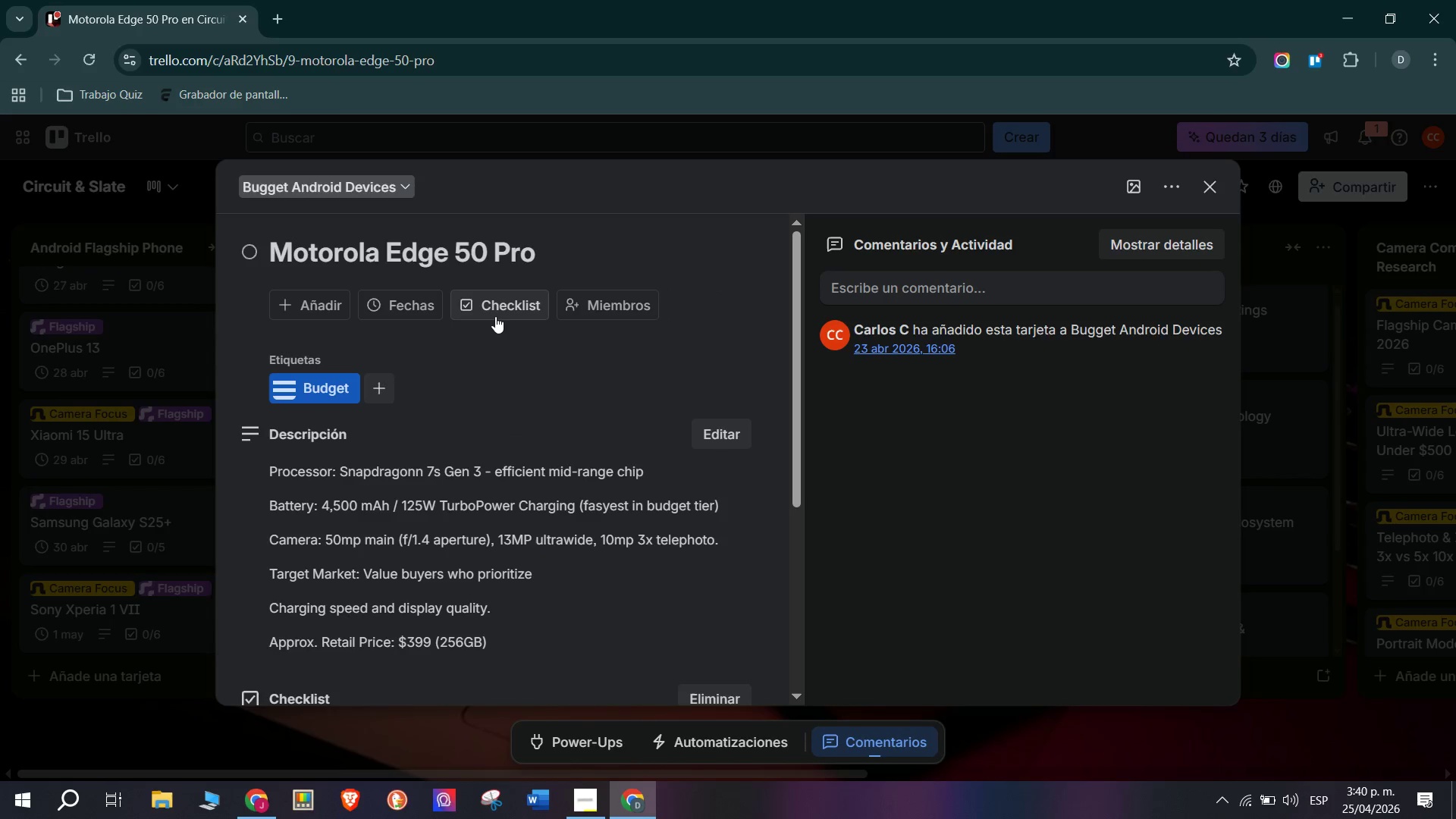 
left_click([405, 315])
 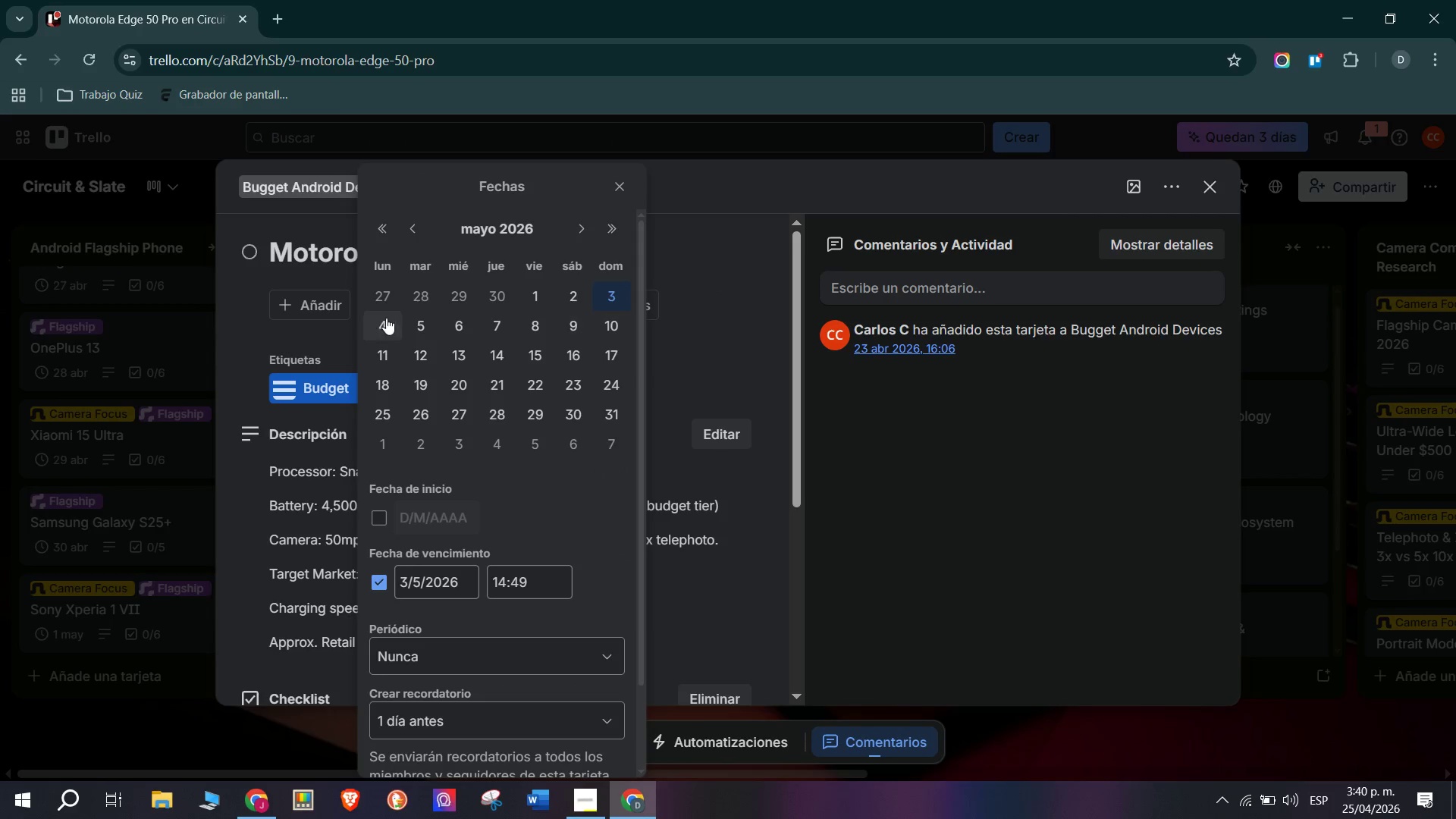 
left_click([386, 328])
 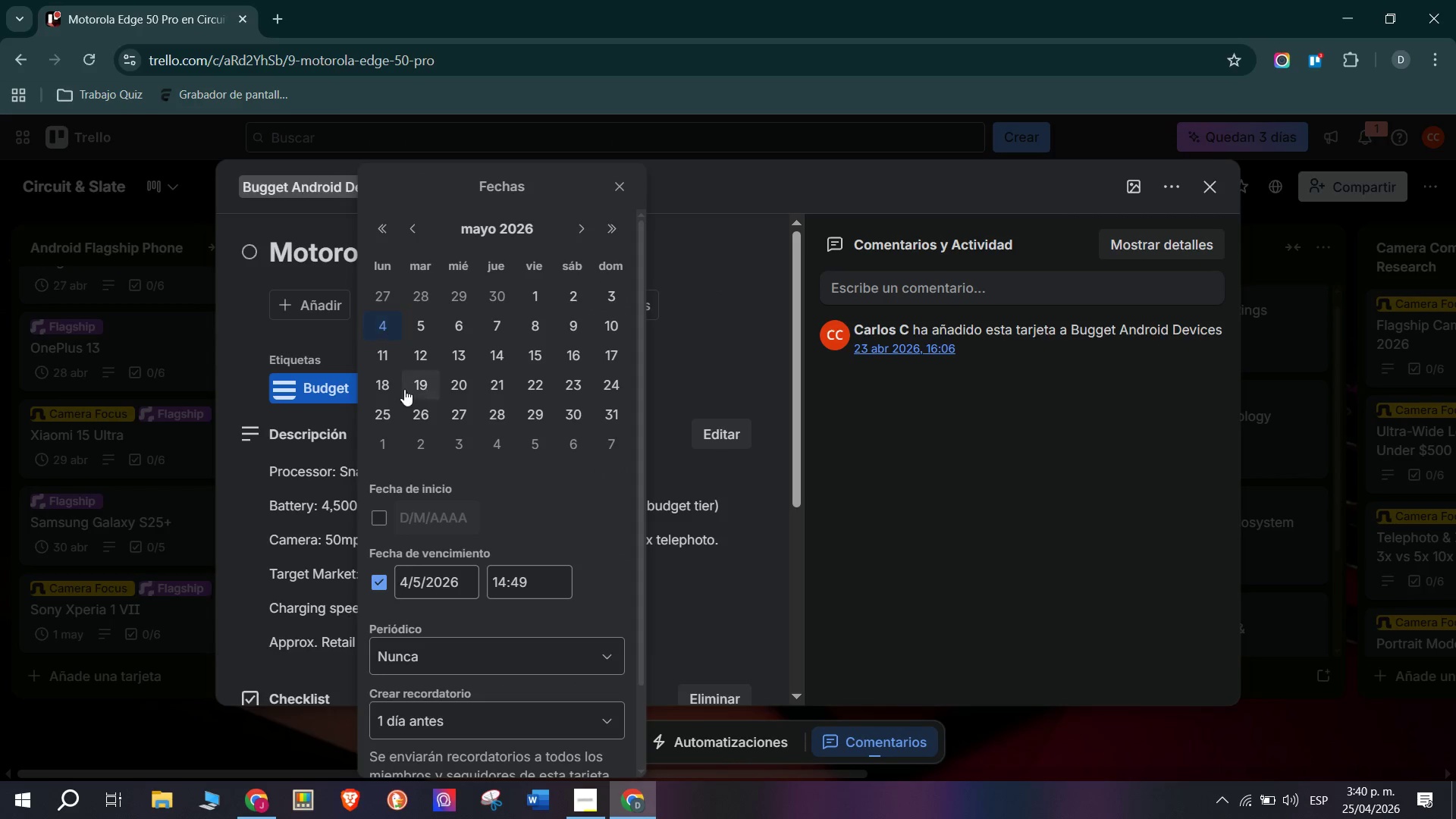 
left_click([491, 714])
 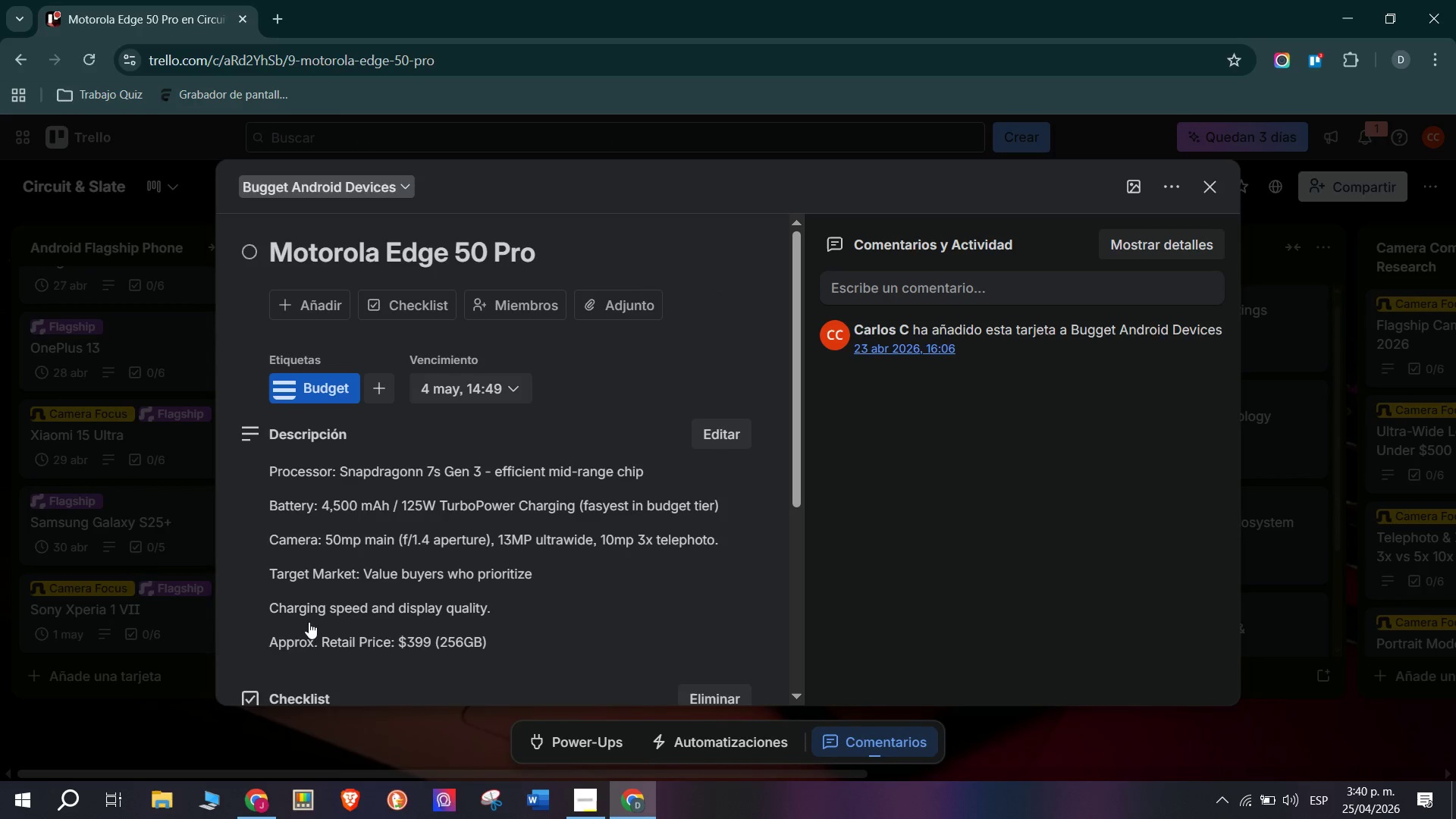 
scroll: coordinate [465, 573], scroll_direction: down, amount: 10.0
 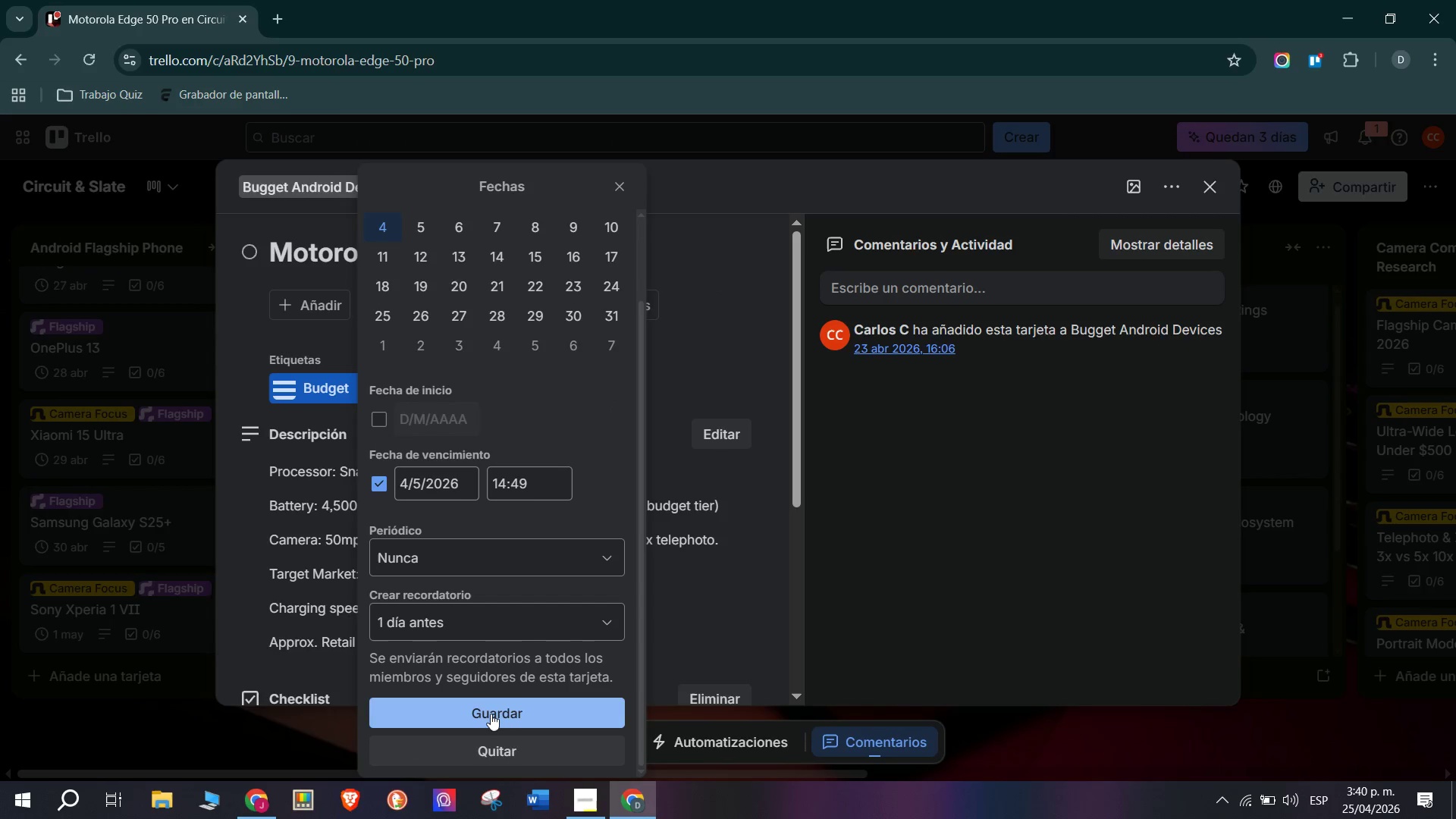 
double_click([150, 548])
 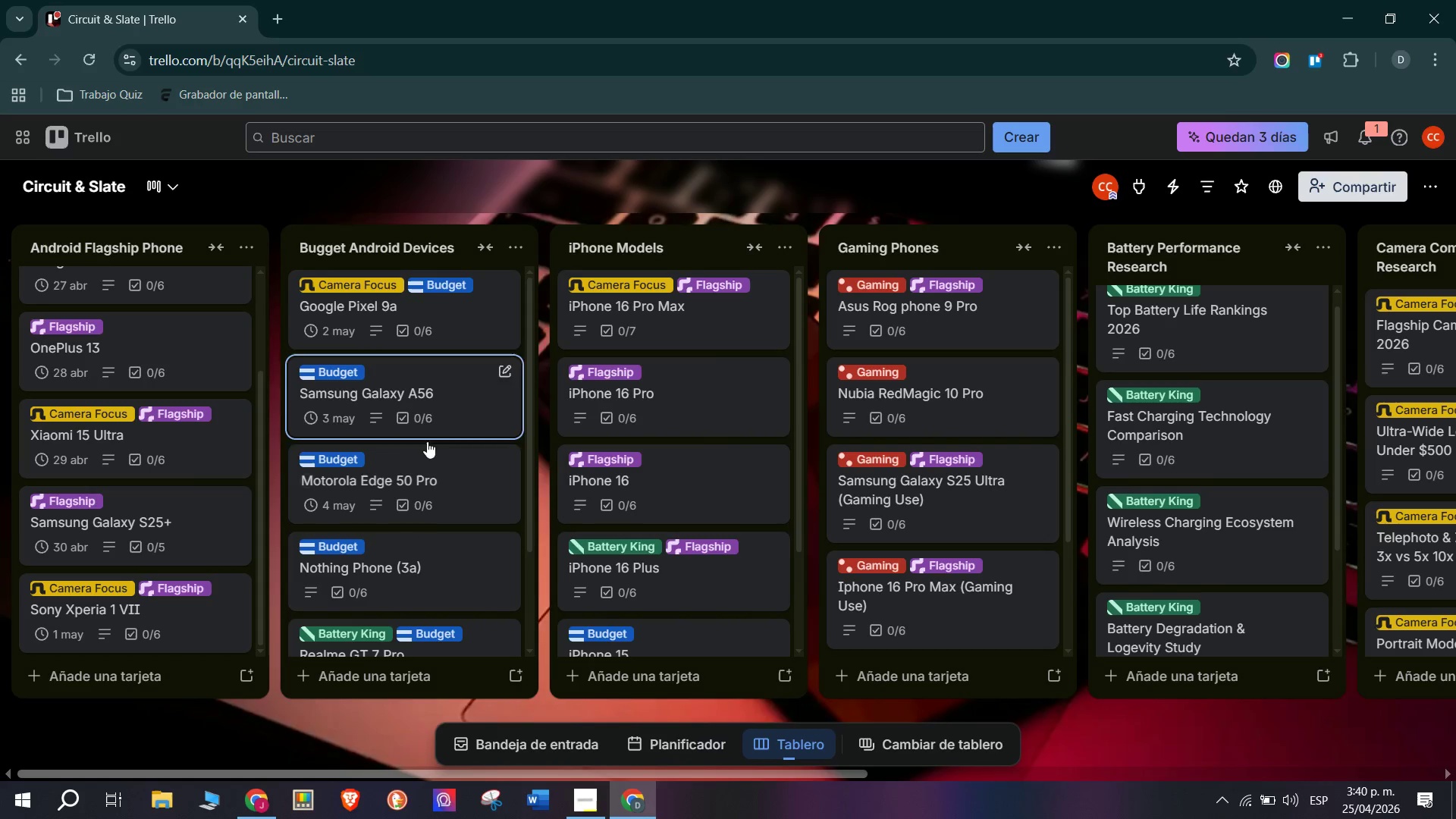 
left_click([444, 491])
 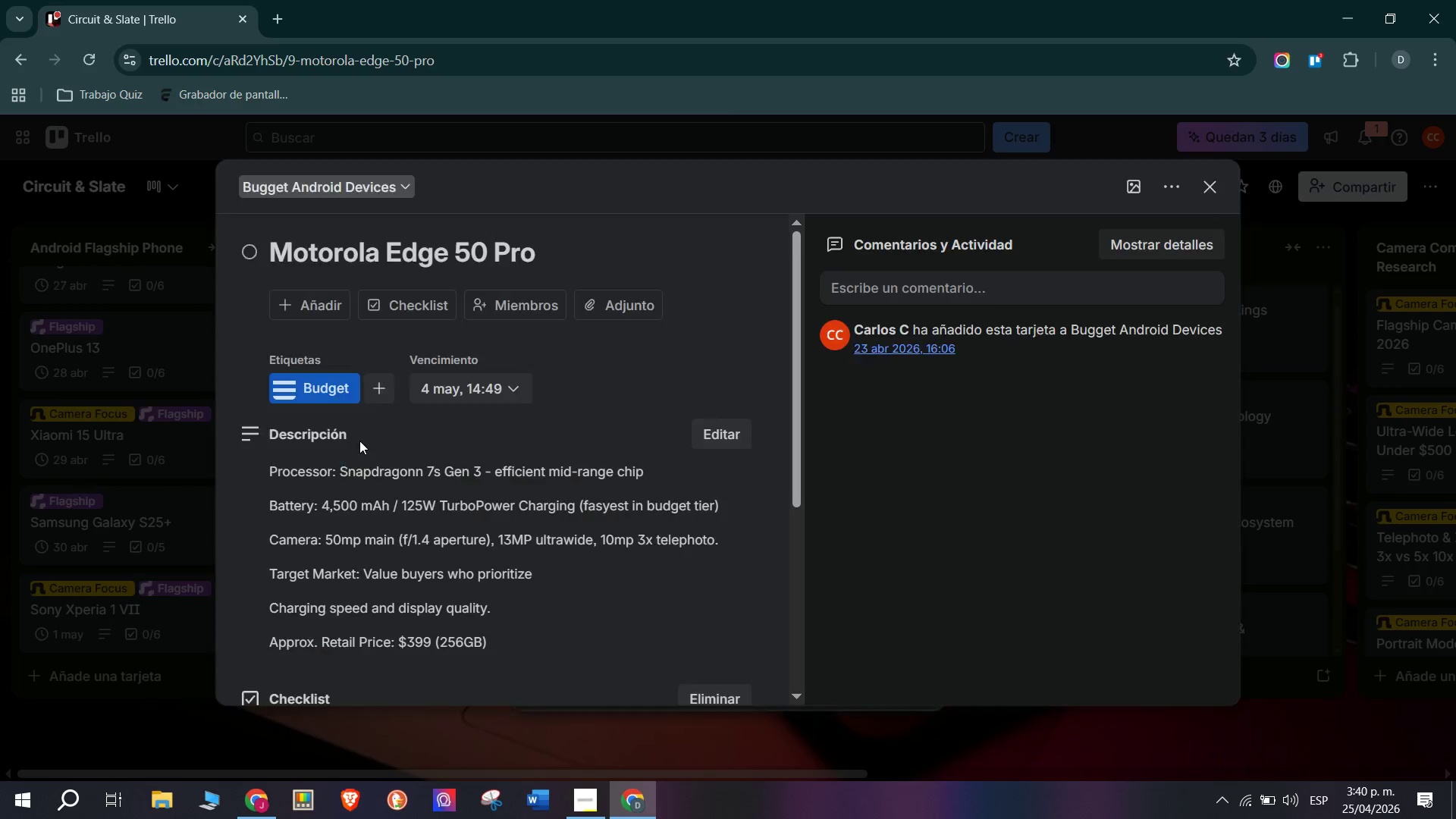 
left_click([78, 510])
 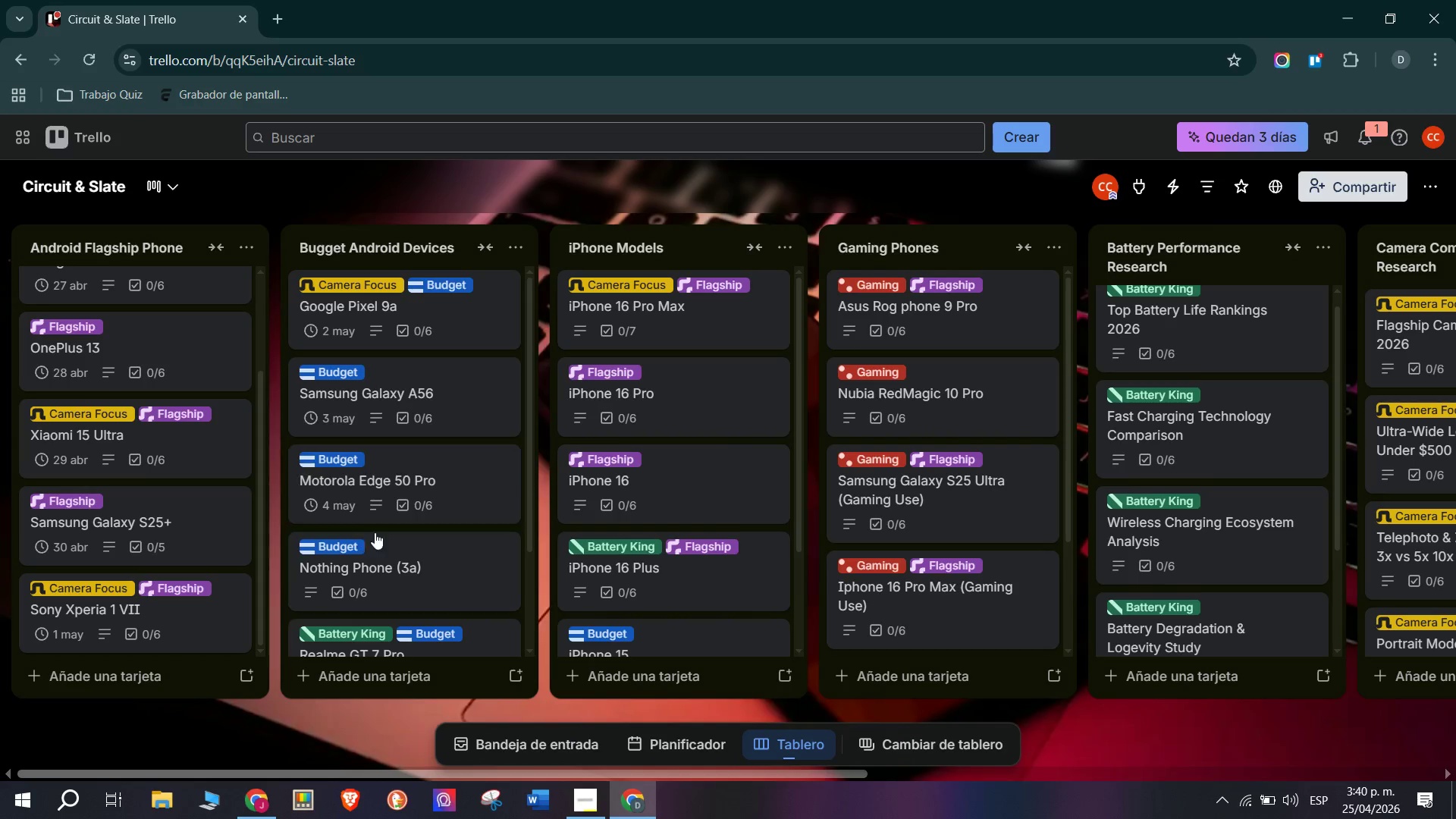 
scroll: coordinate [369, 465], scroll_direction: down, amount: 2.0
 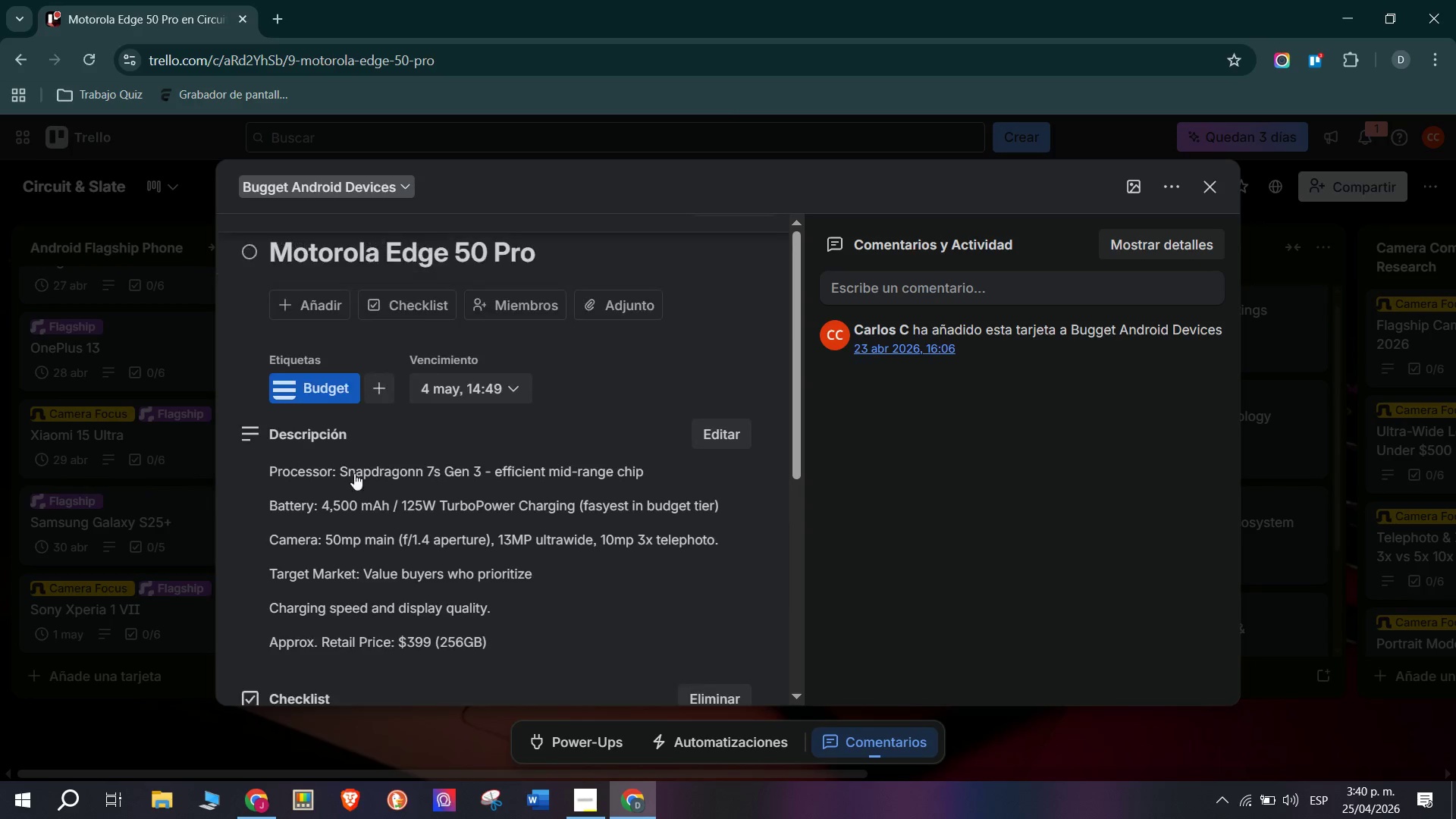 
left_click([435, 580])
 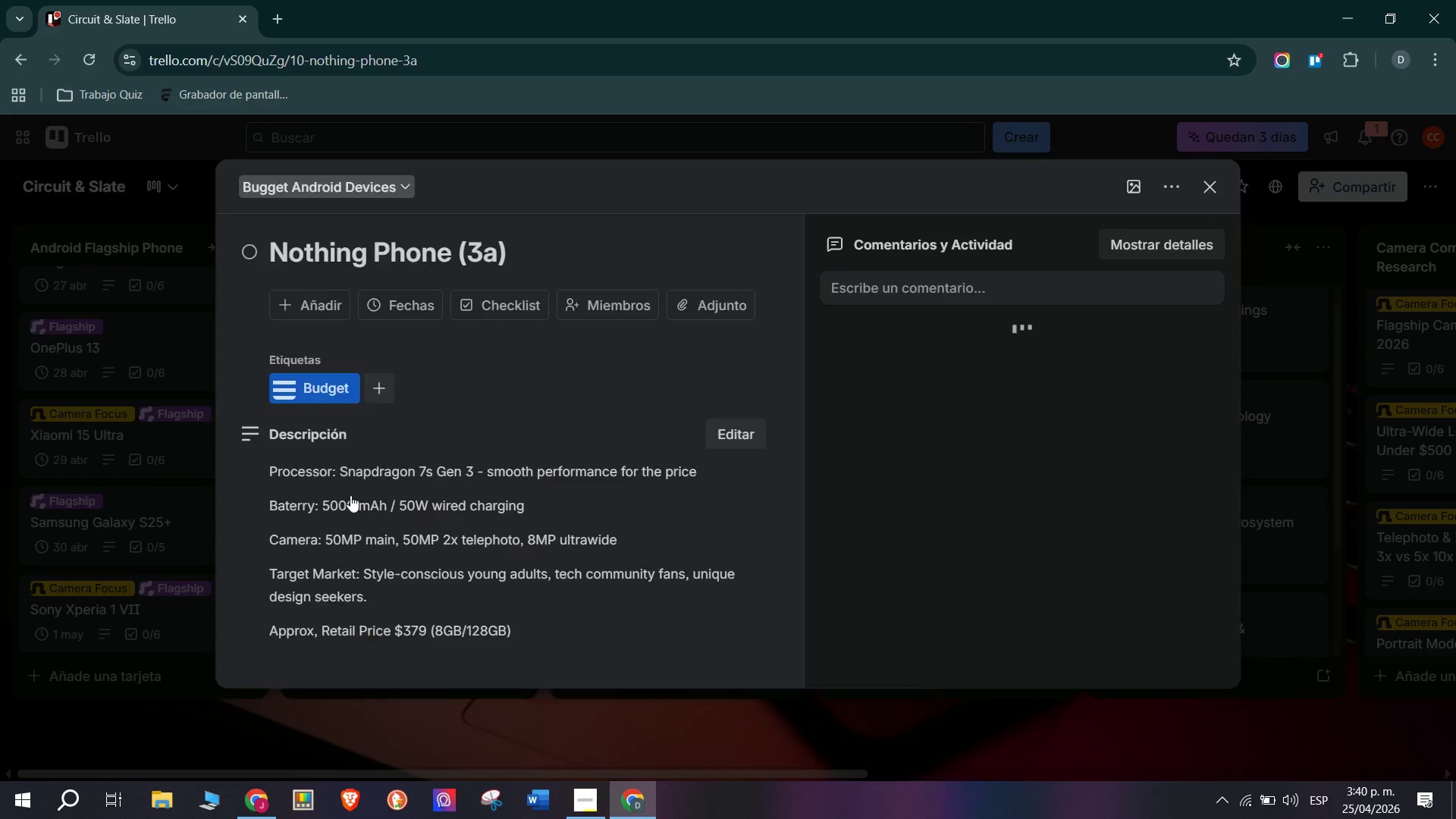 
scroll: coordinate [392, 451], scroll_direction: down, amount: 3.0
 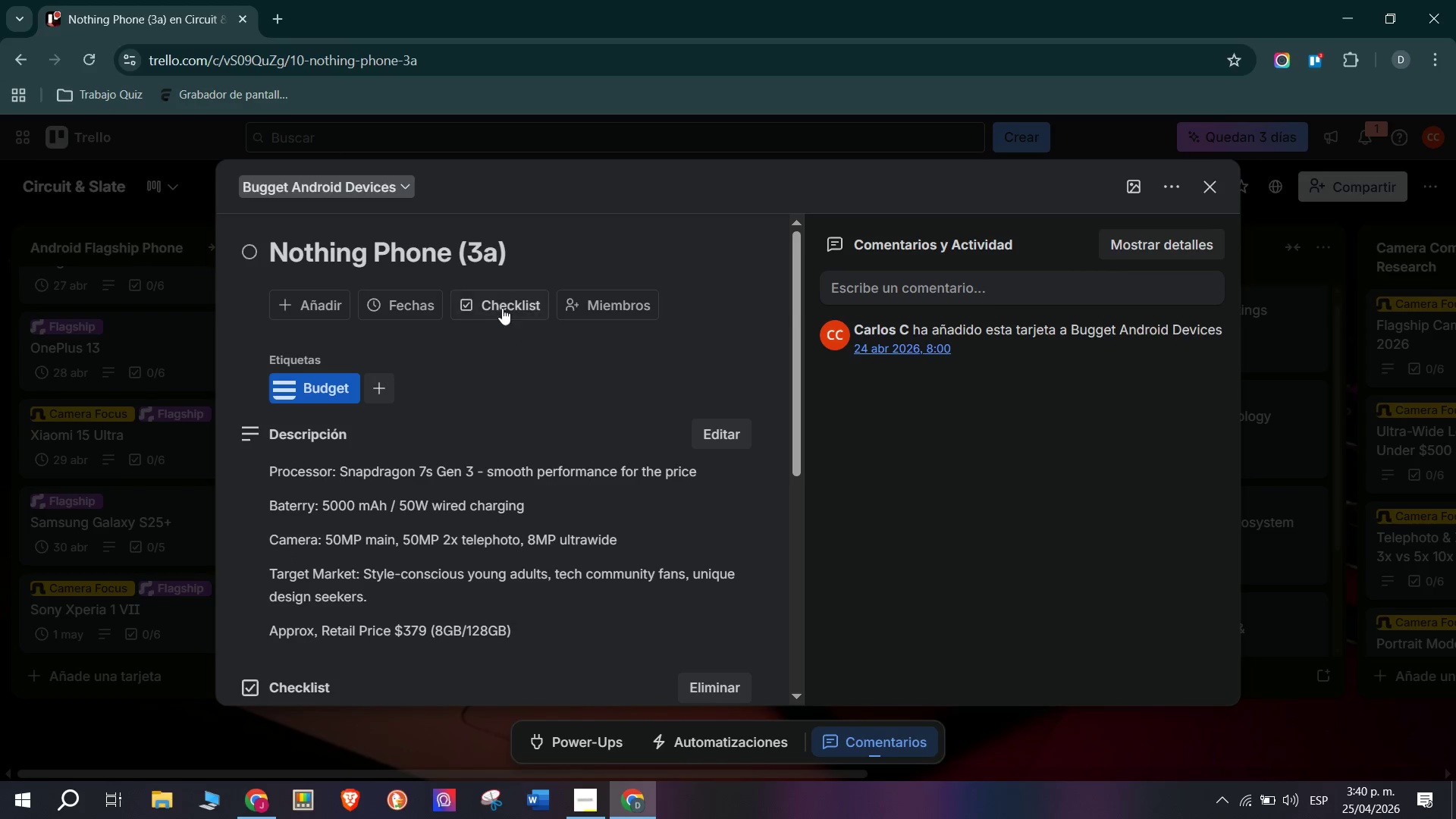 
left_click([488, 307])
 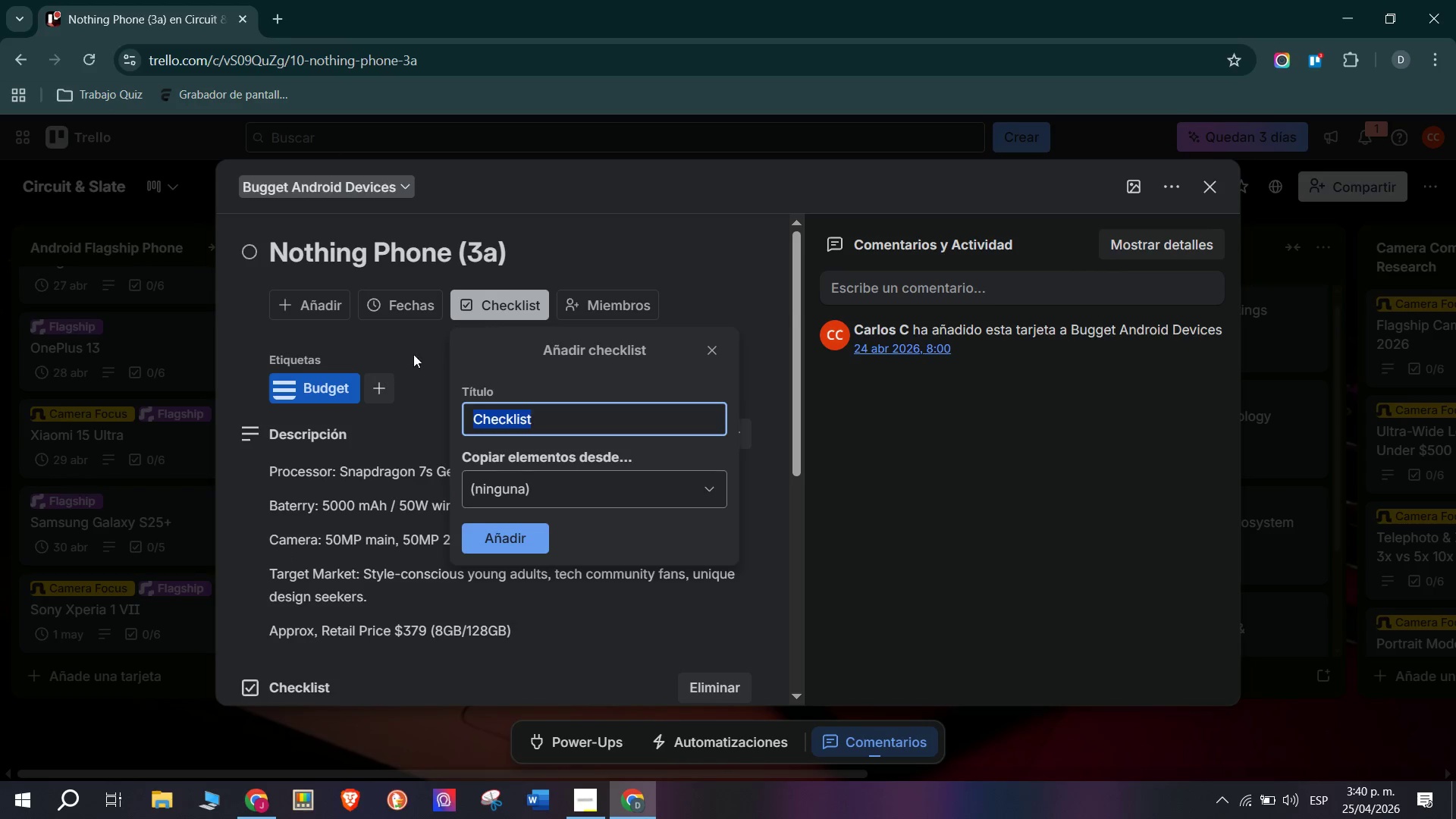 
left_click([426, 308])
 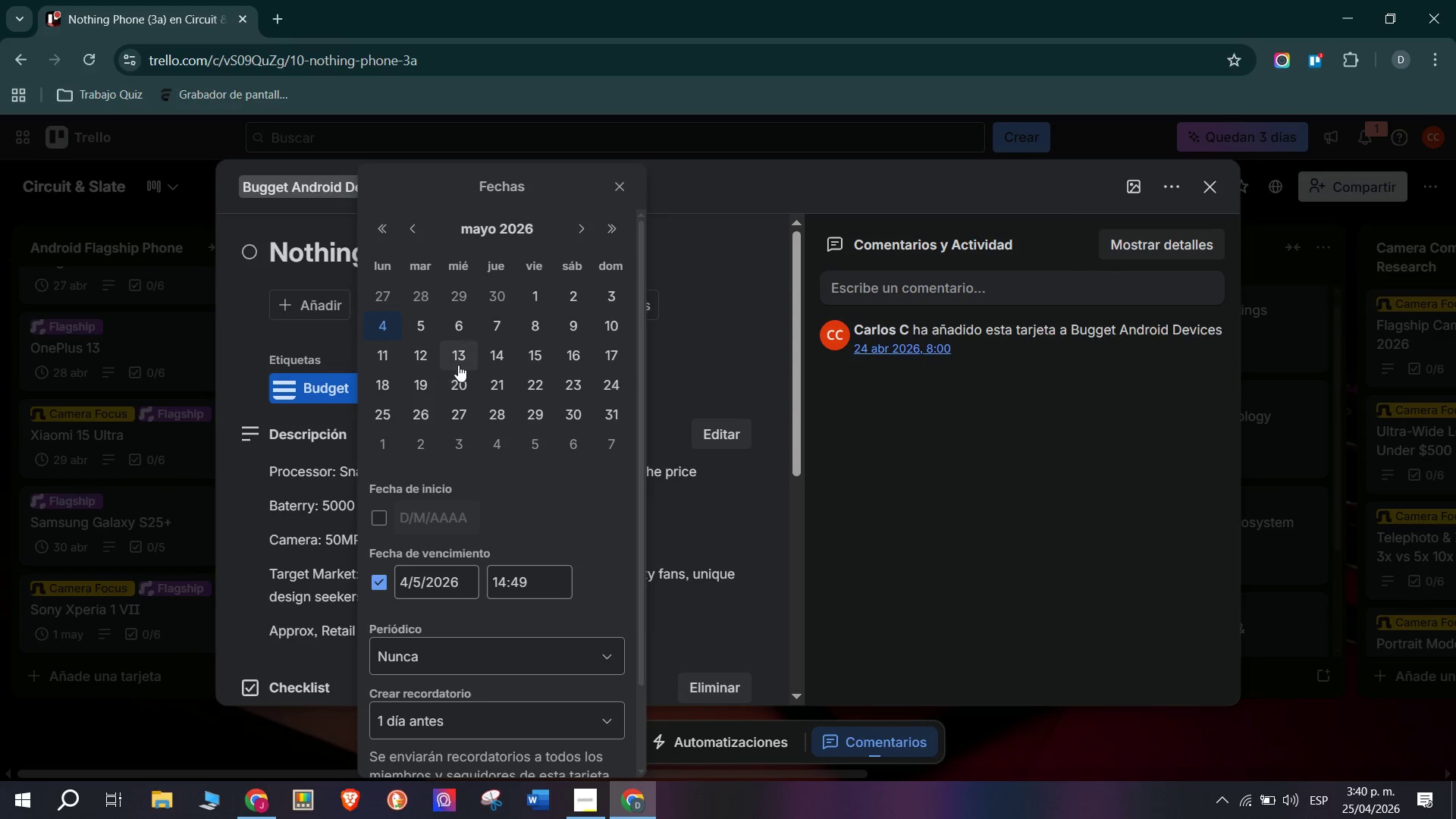 
left_click([424, 318])
 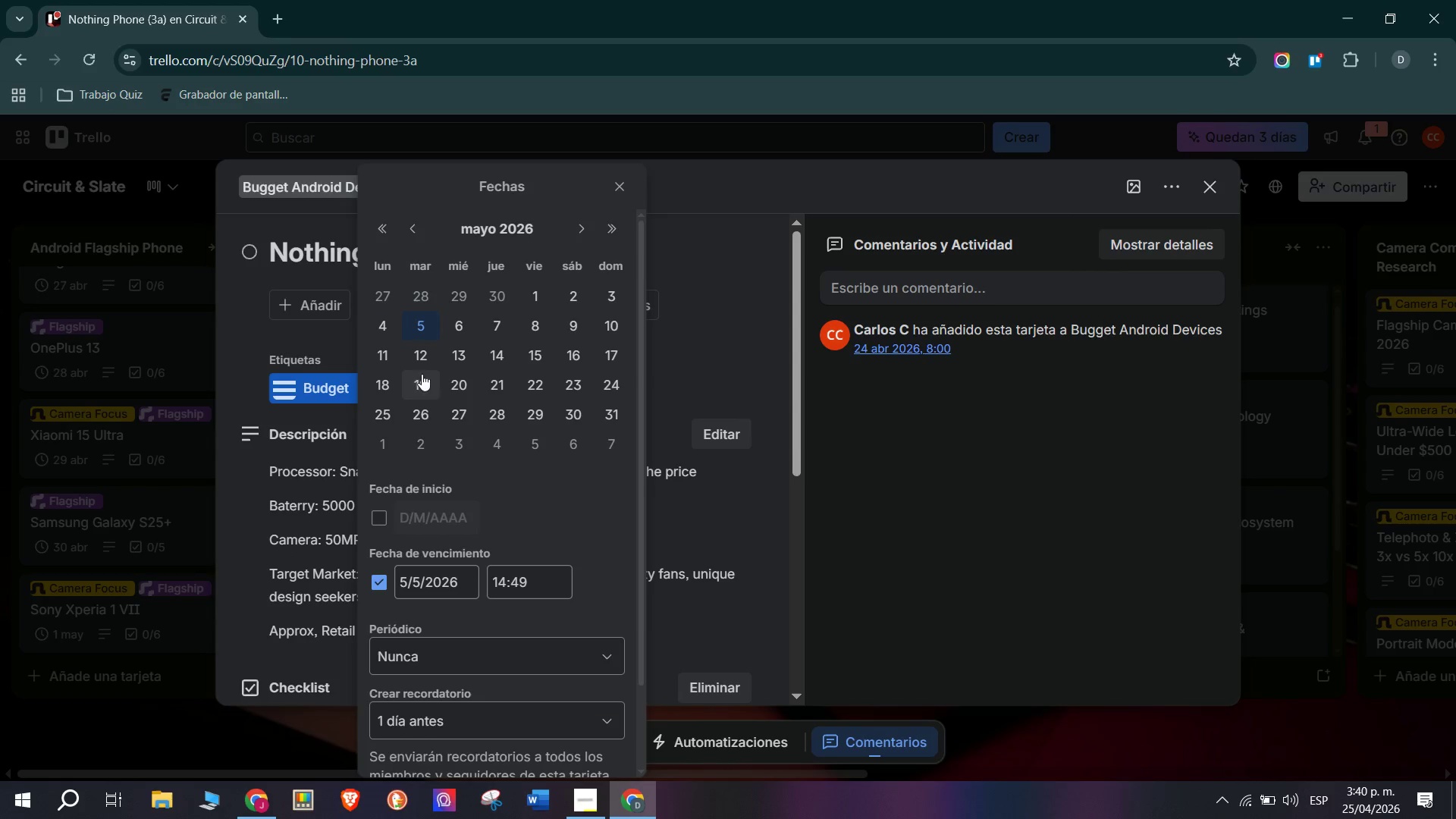 
scroll: coordinate [398, 520], scroll_direction: down, amount: 10.0
 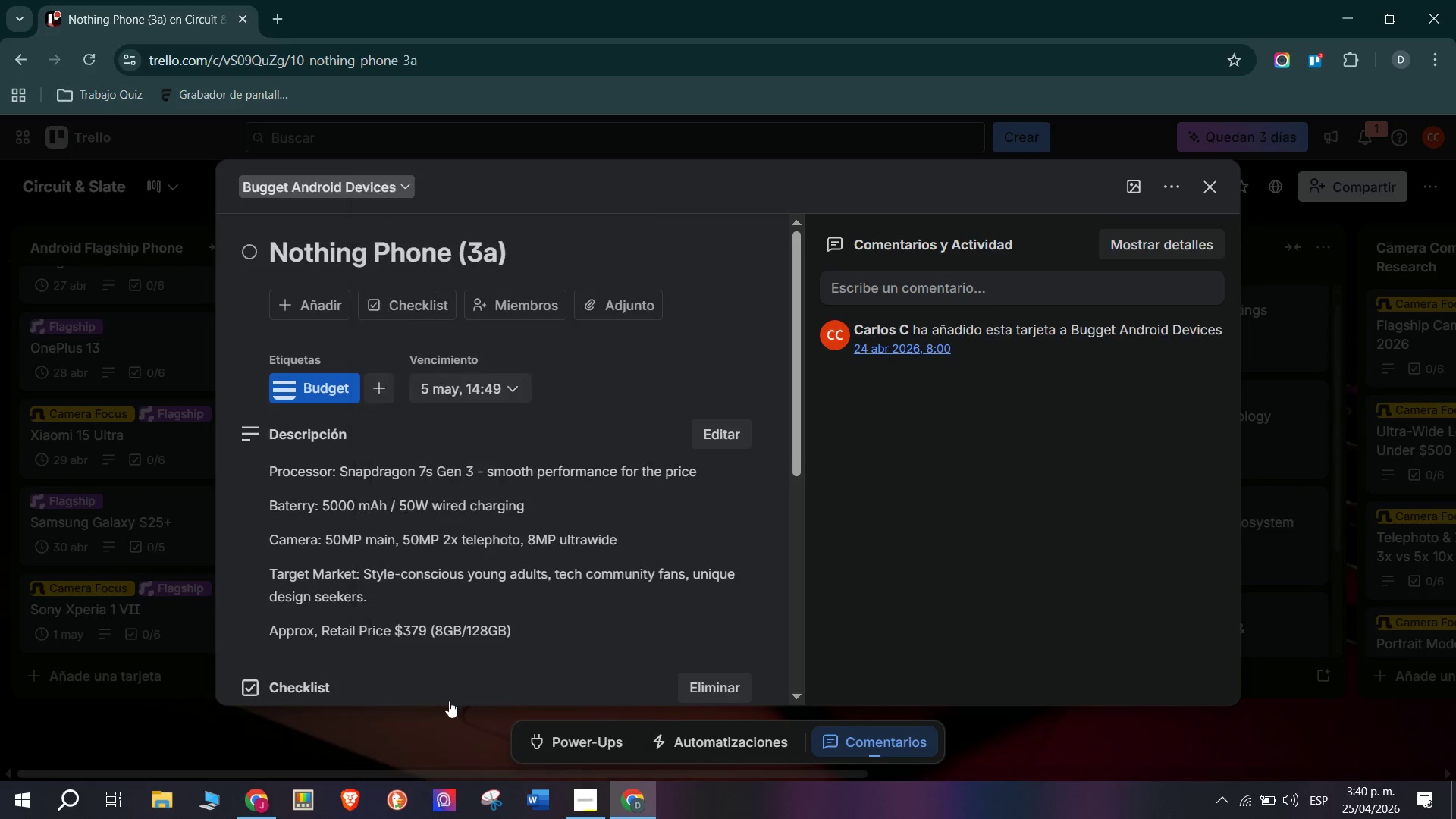 
double_click([117, 545])
 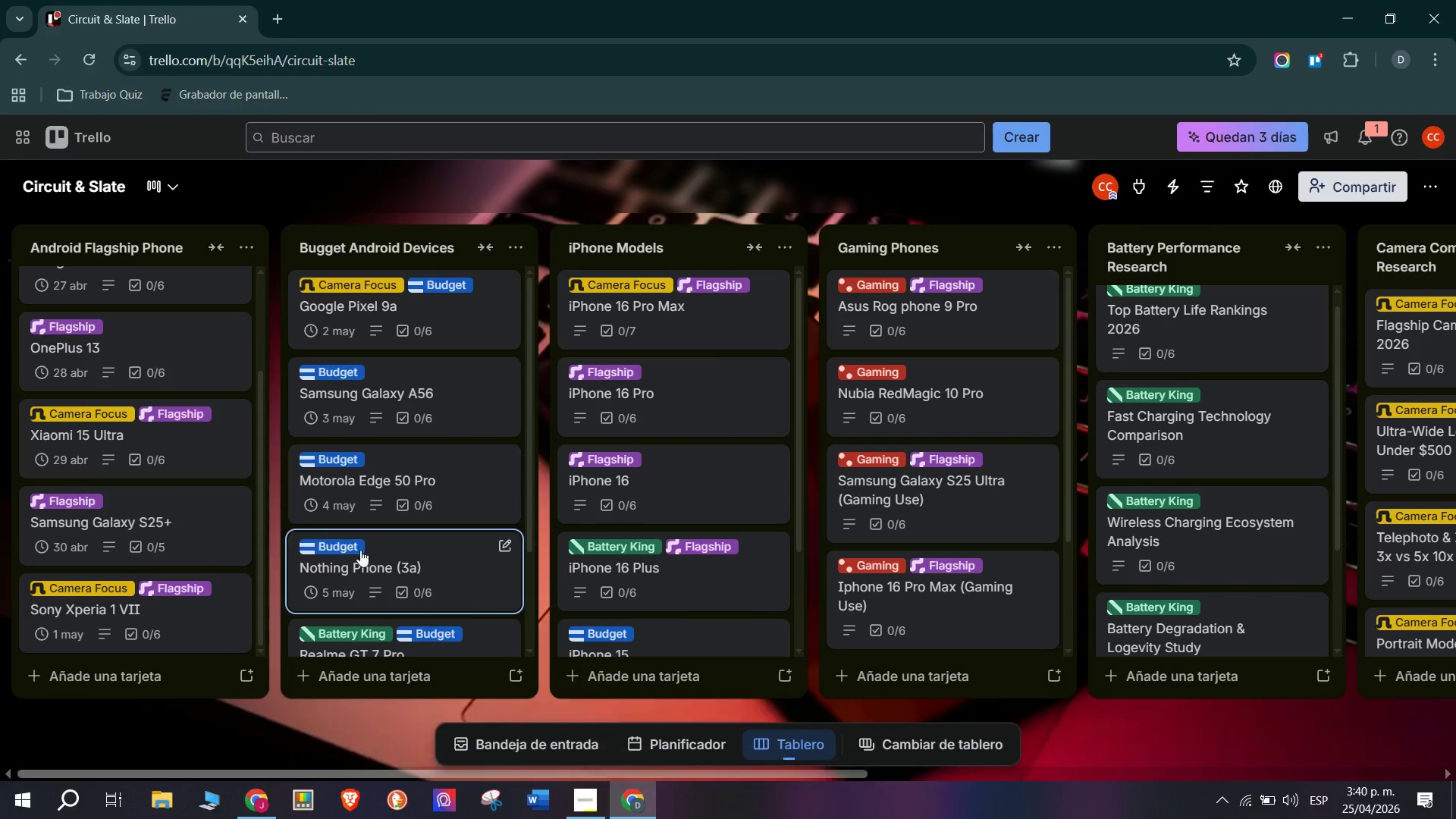 
left_click([388, 569])
 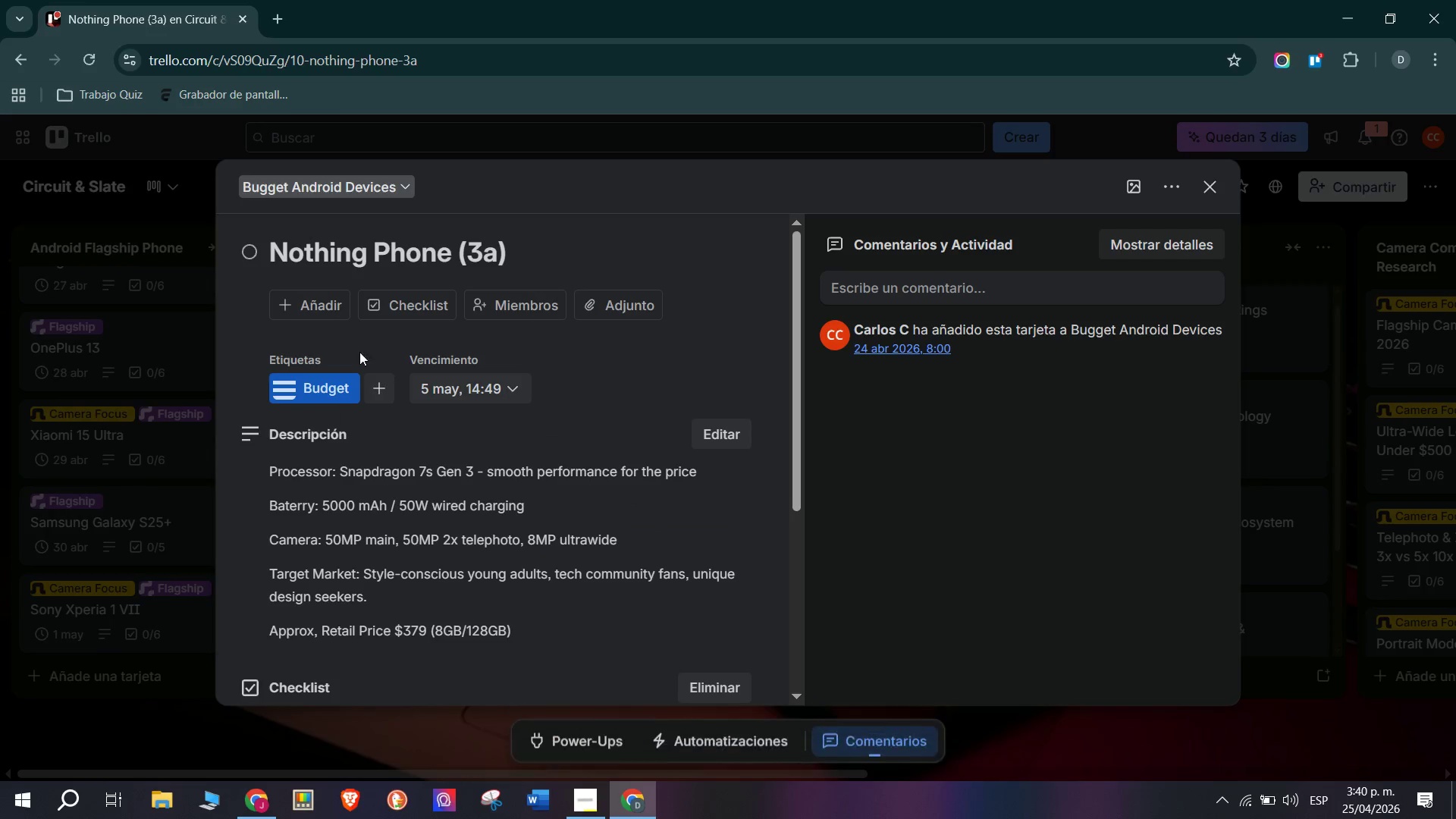 
left_click([415, 285])
 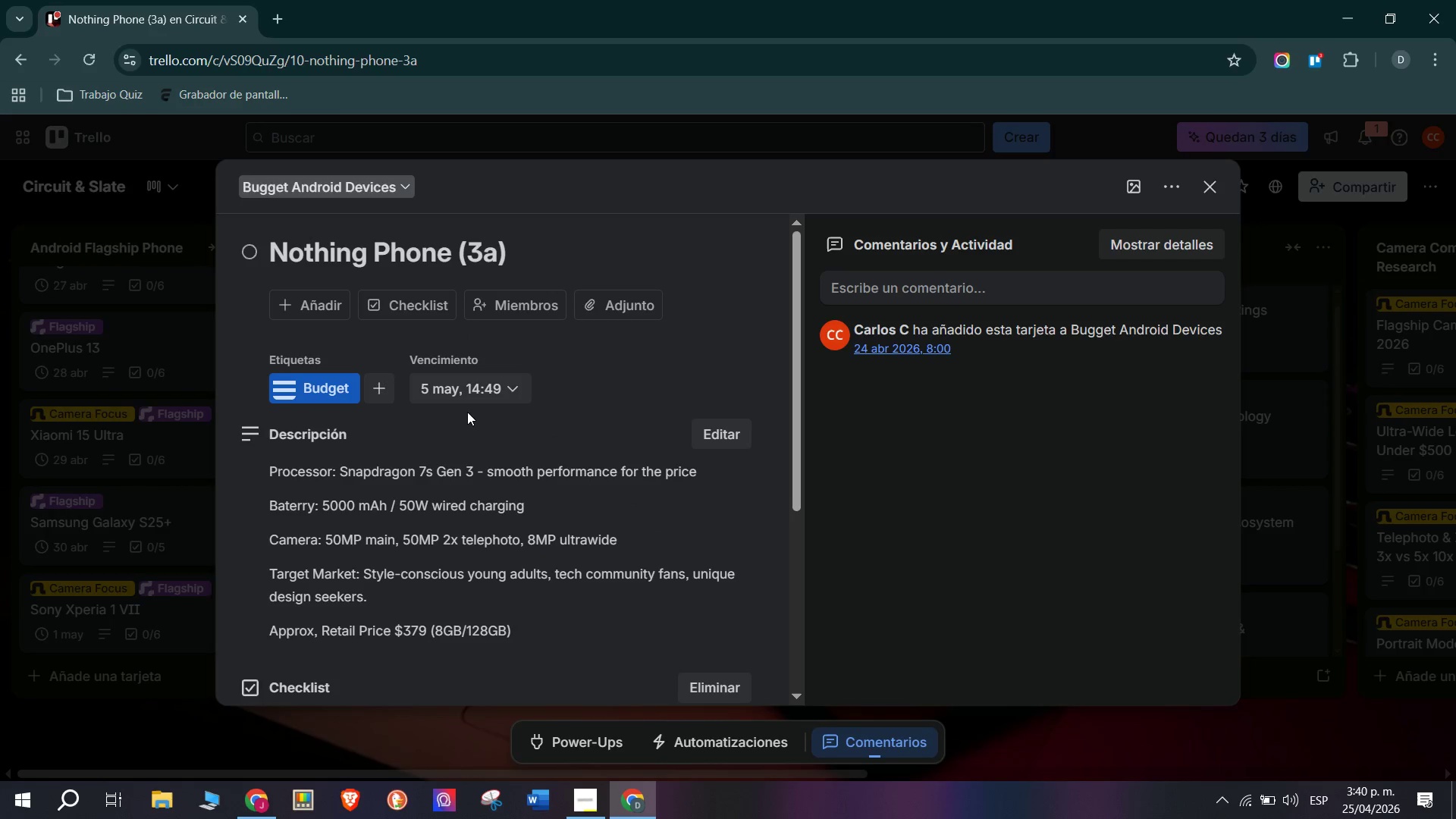 
left_click([177, 480])
 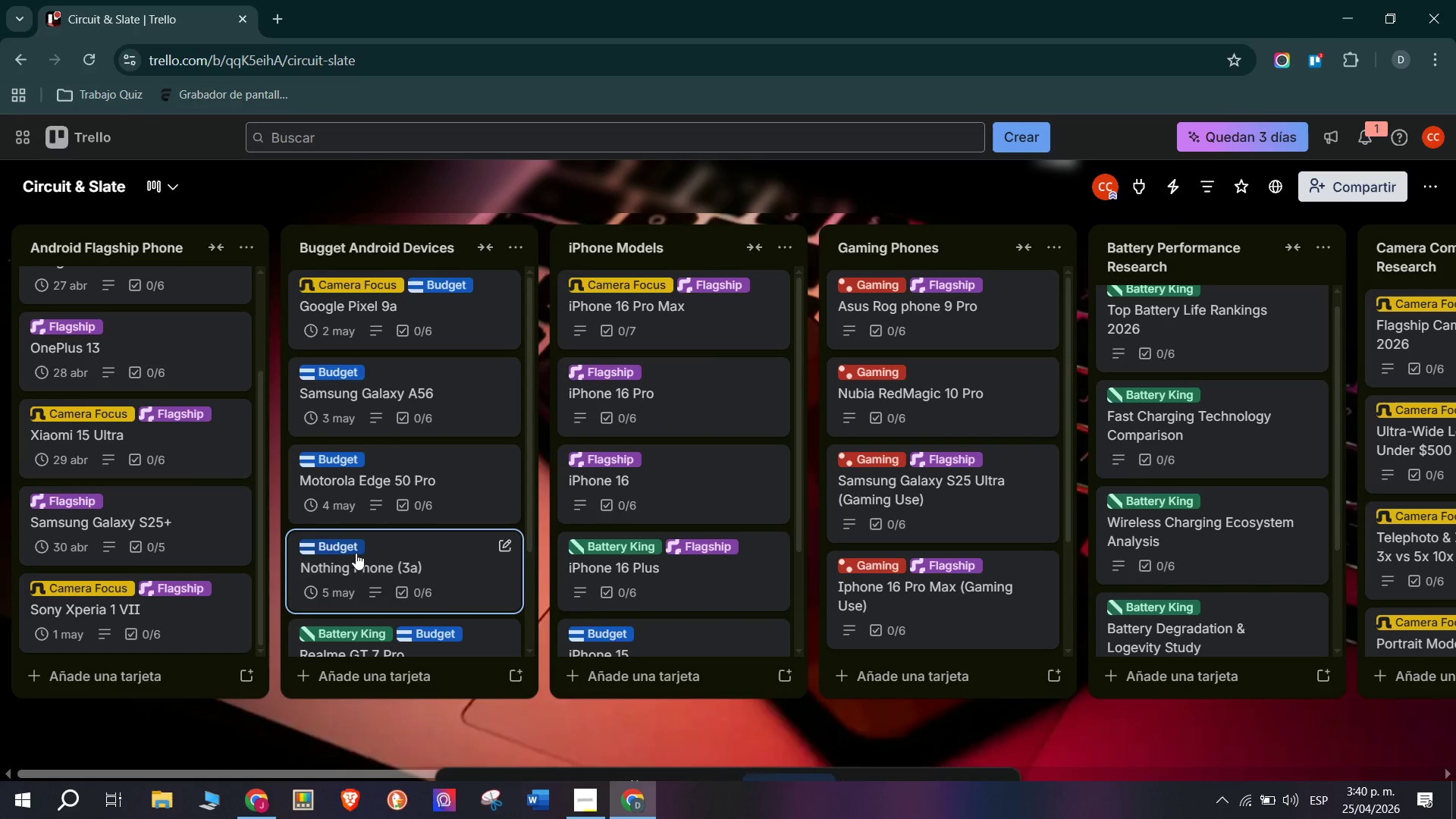 
scroll: coordinate [375, 577], scroll_direction: down, amount: 4.0
 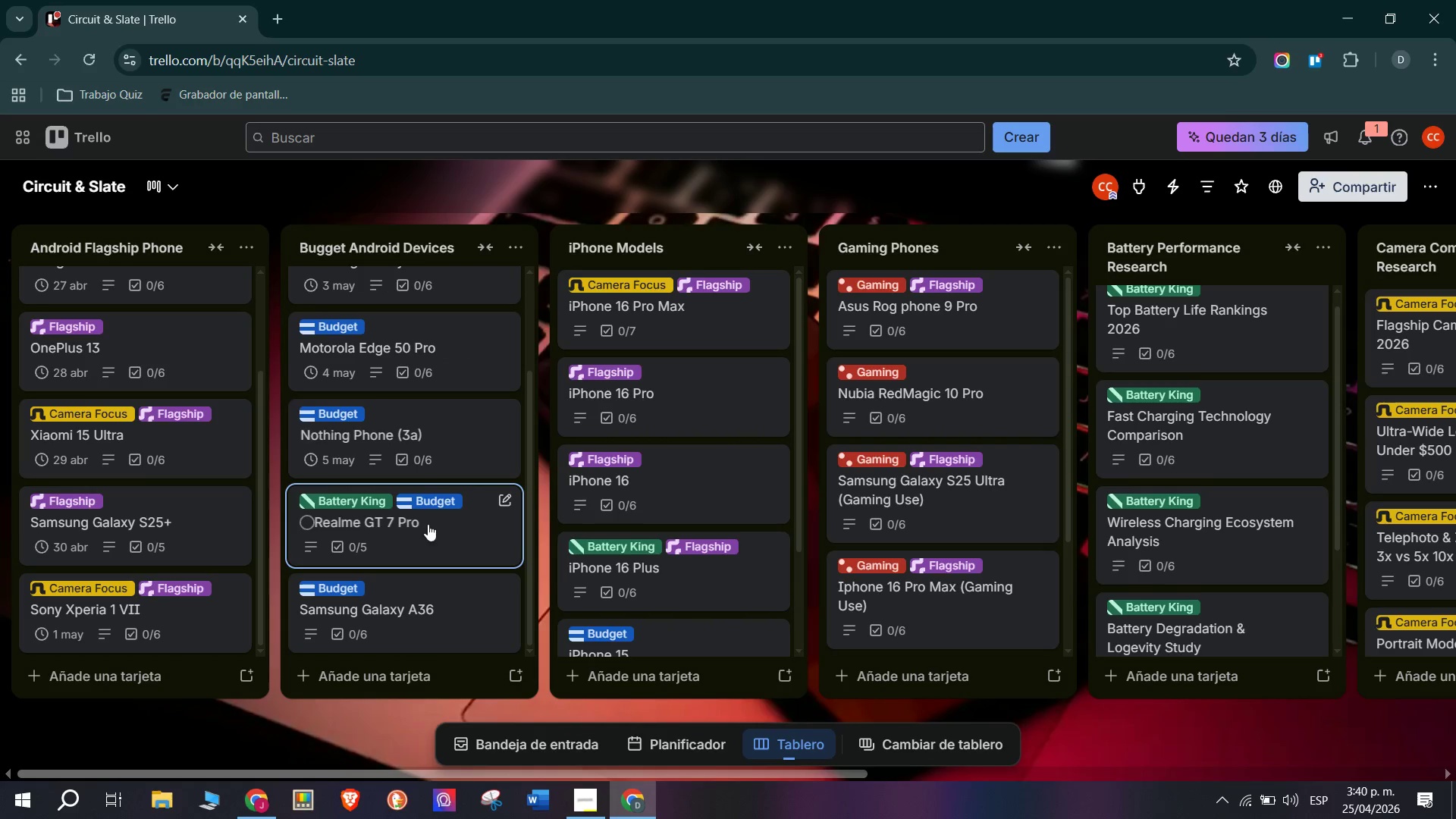 
left_click([444, 531])
 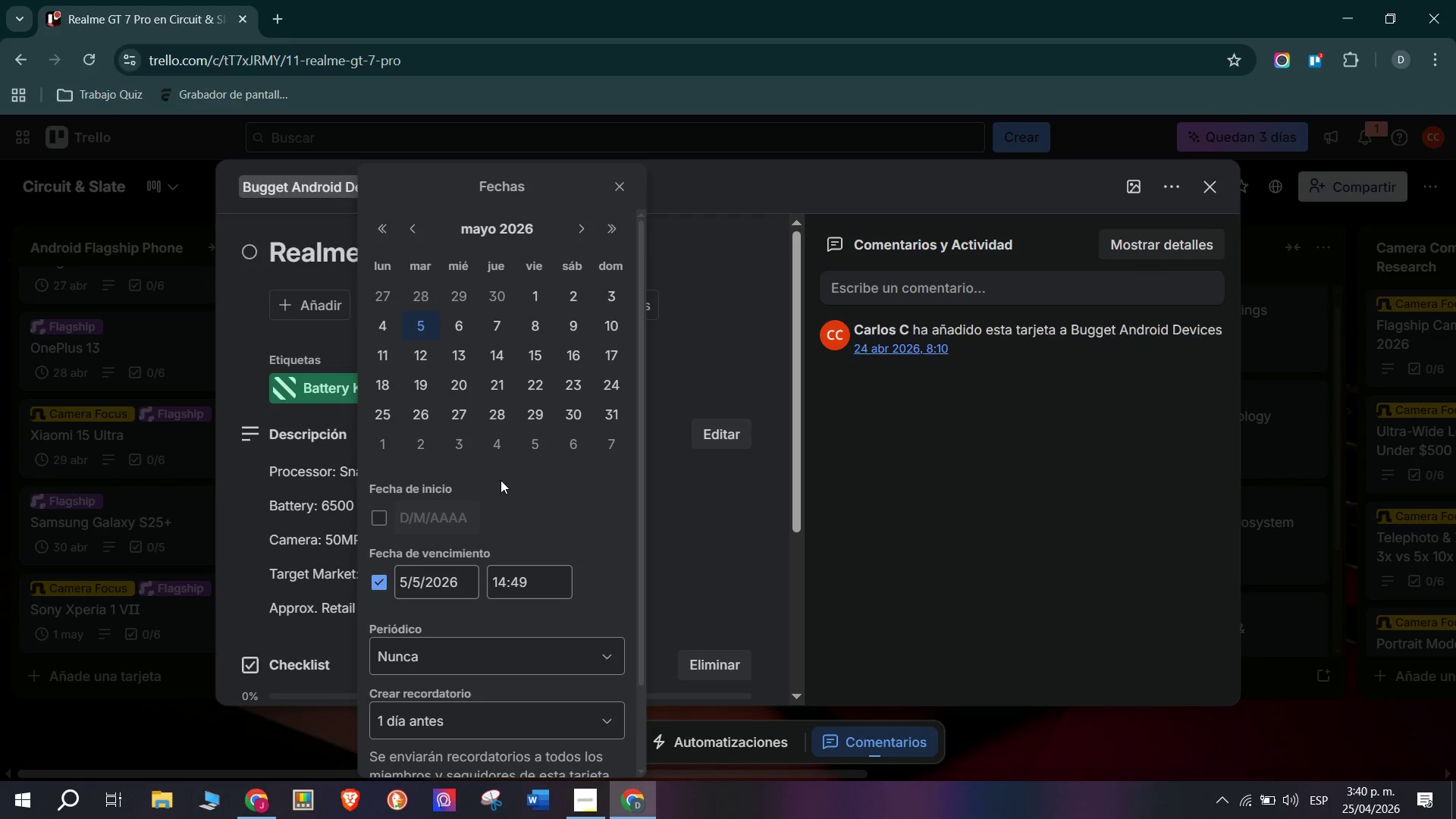 
left_click([472, 334])
 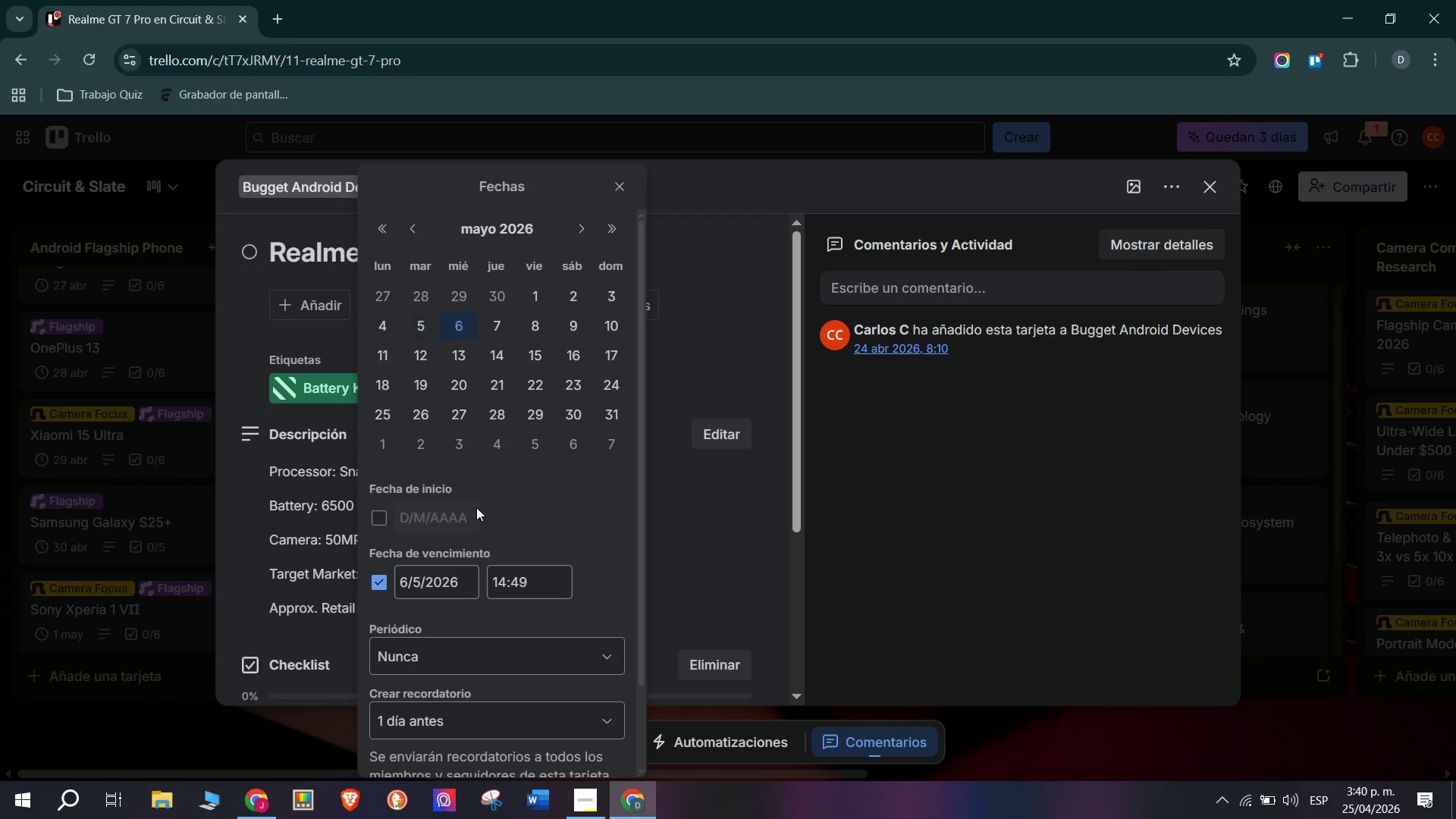 
scroll: coordinate [468, 614], scroll_direction: down, amount: 9.0
 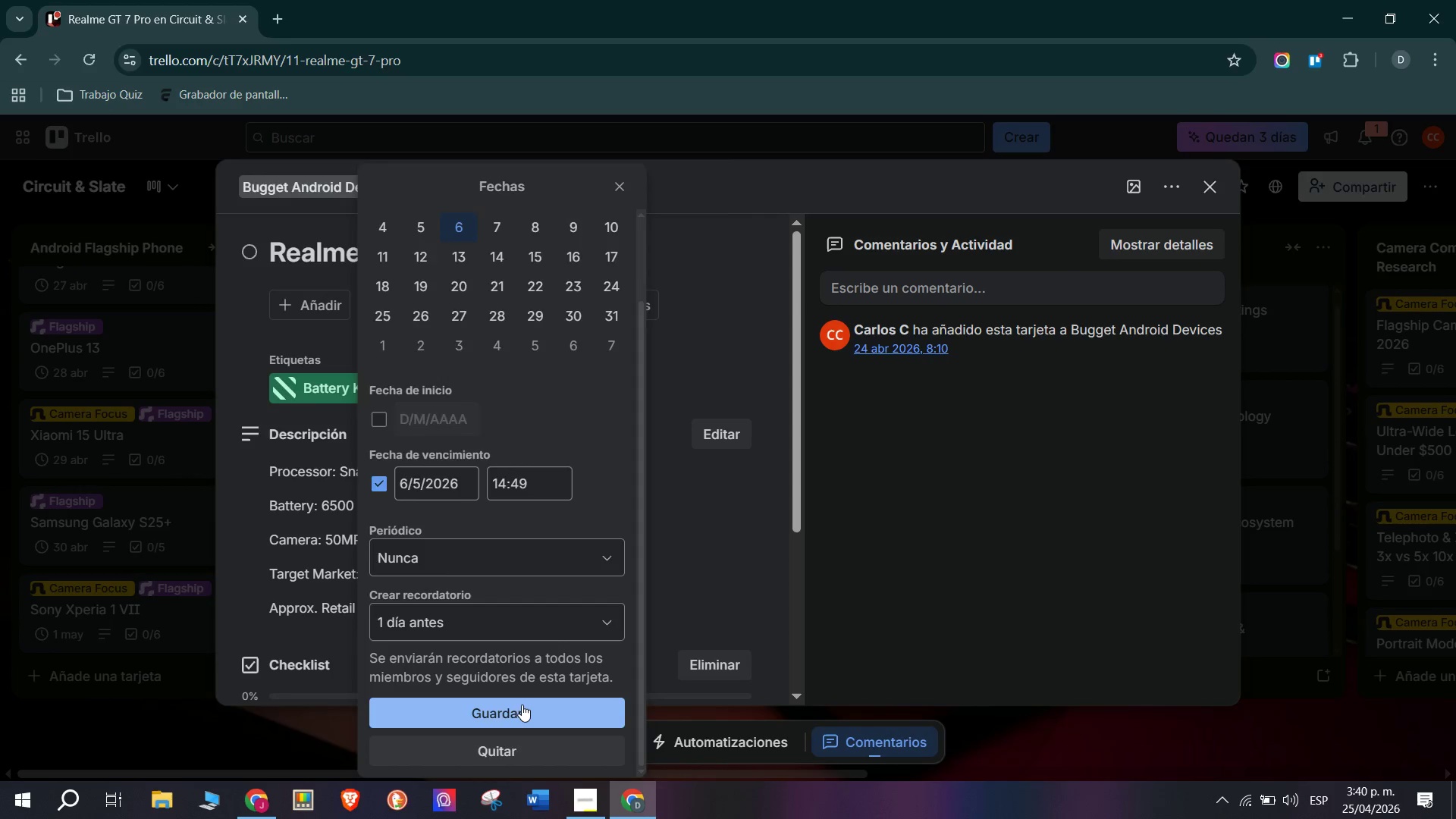 
double_click([104, 604])
 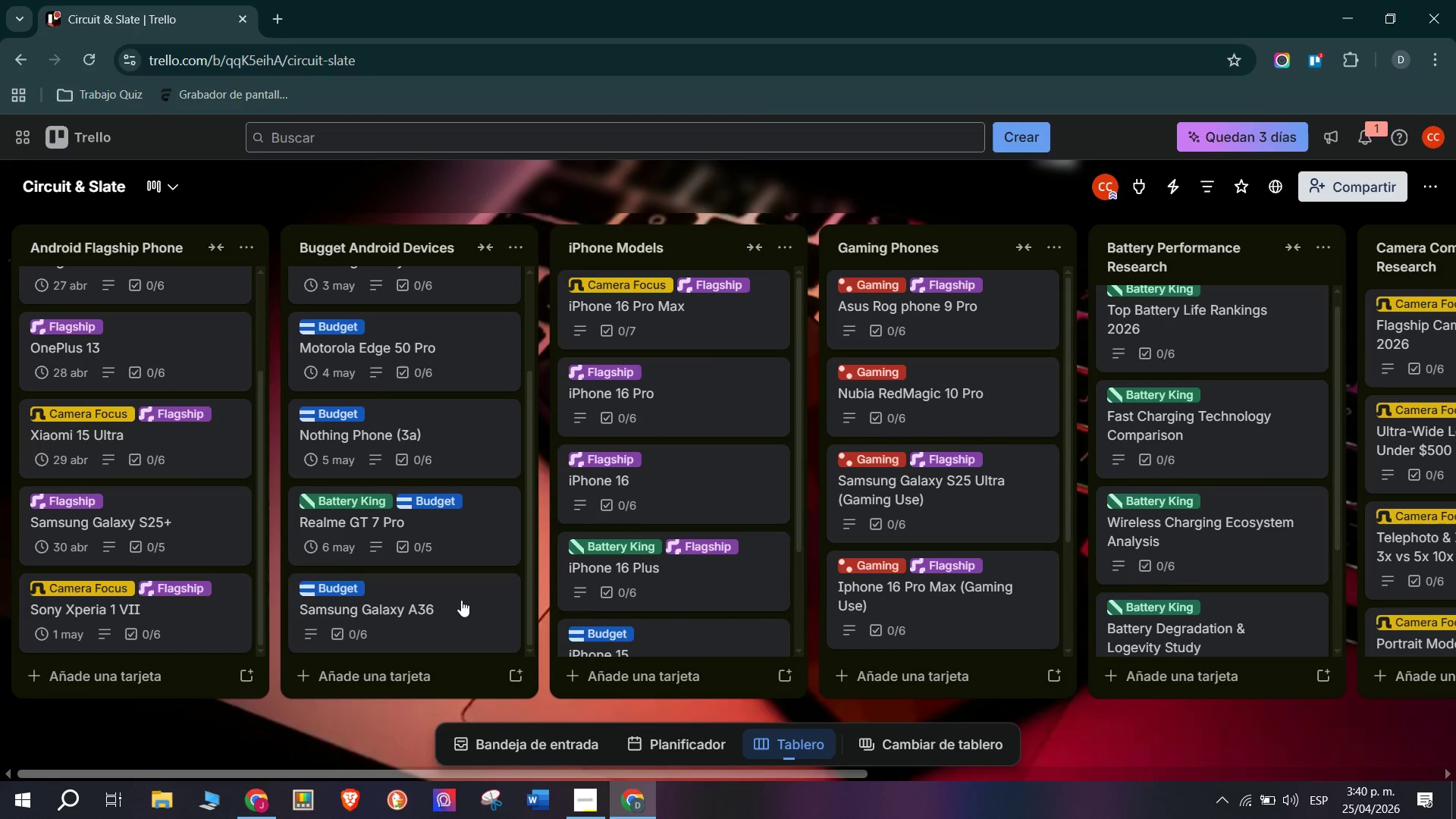 
left_click([467, 621])
 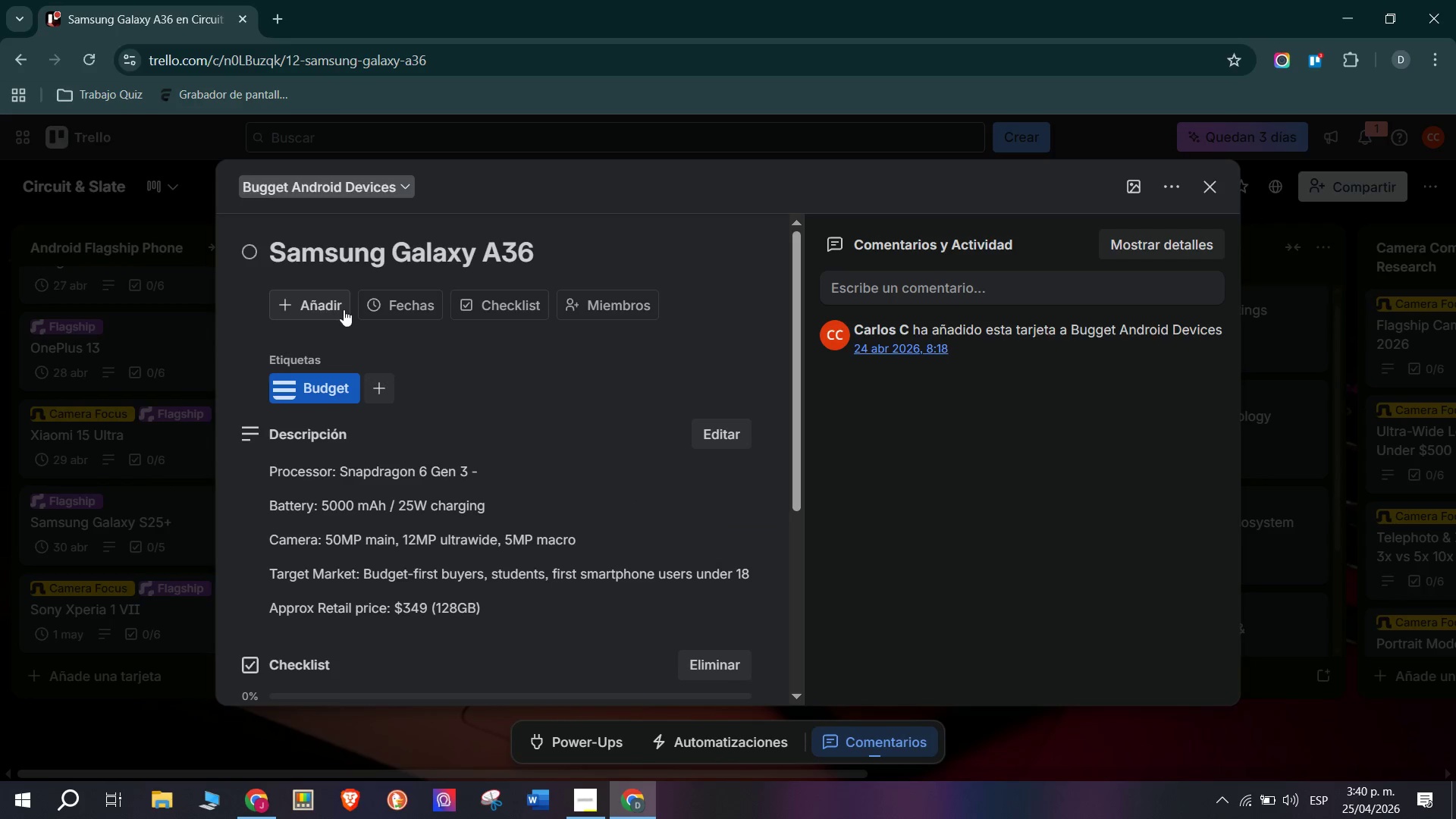 
left_click([394, 314])
 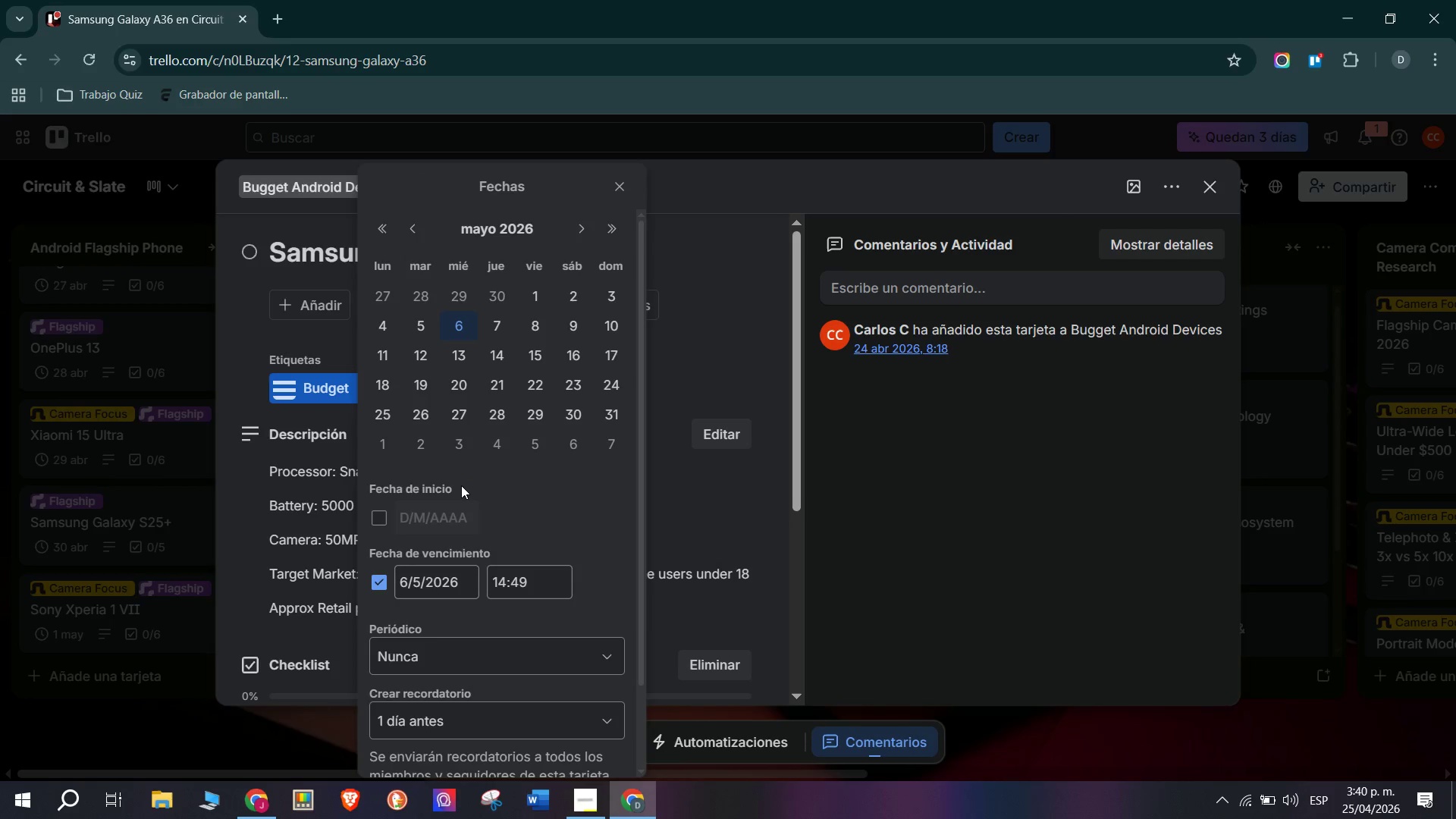 
scroll: coordinate [463, 447], scroll_direction: none, amount: 0.0
 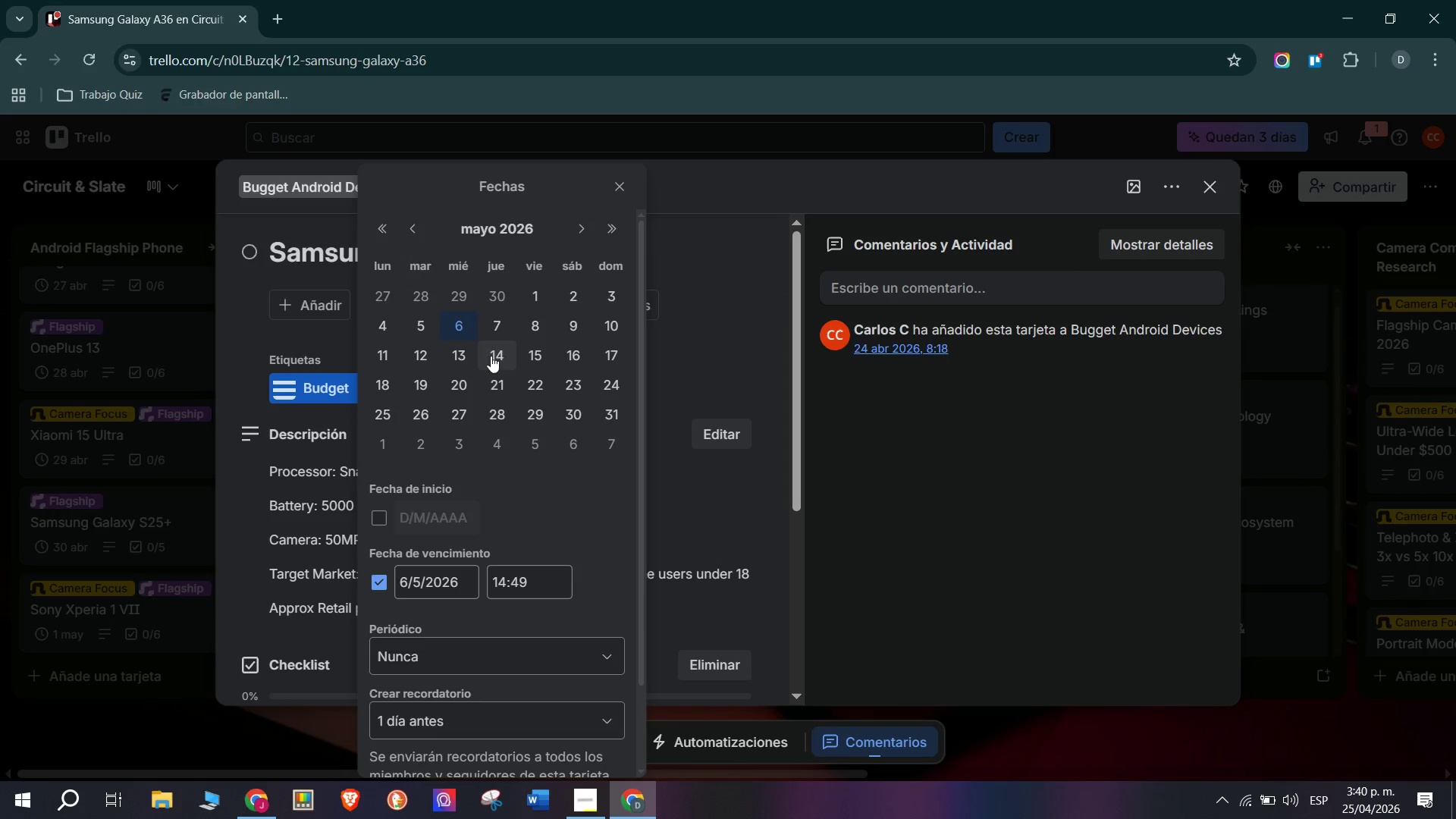 
left_click([494, 322])
 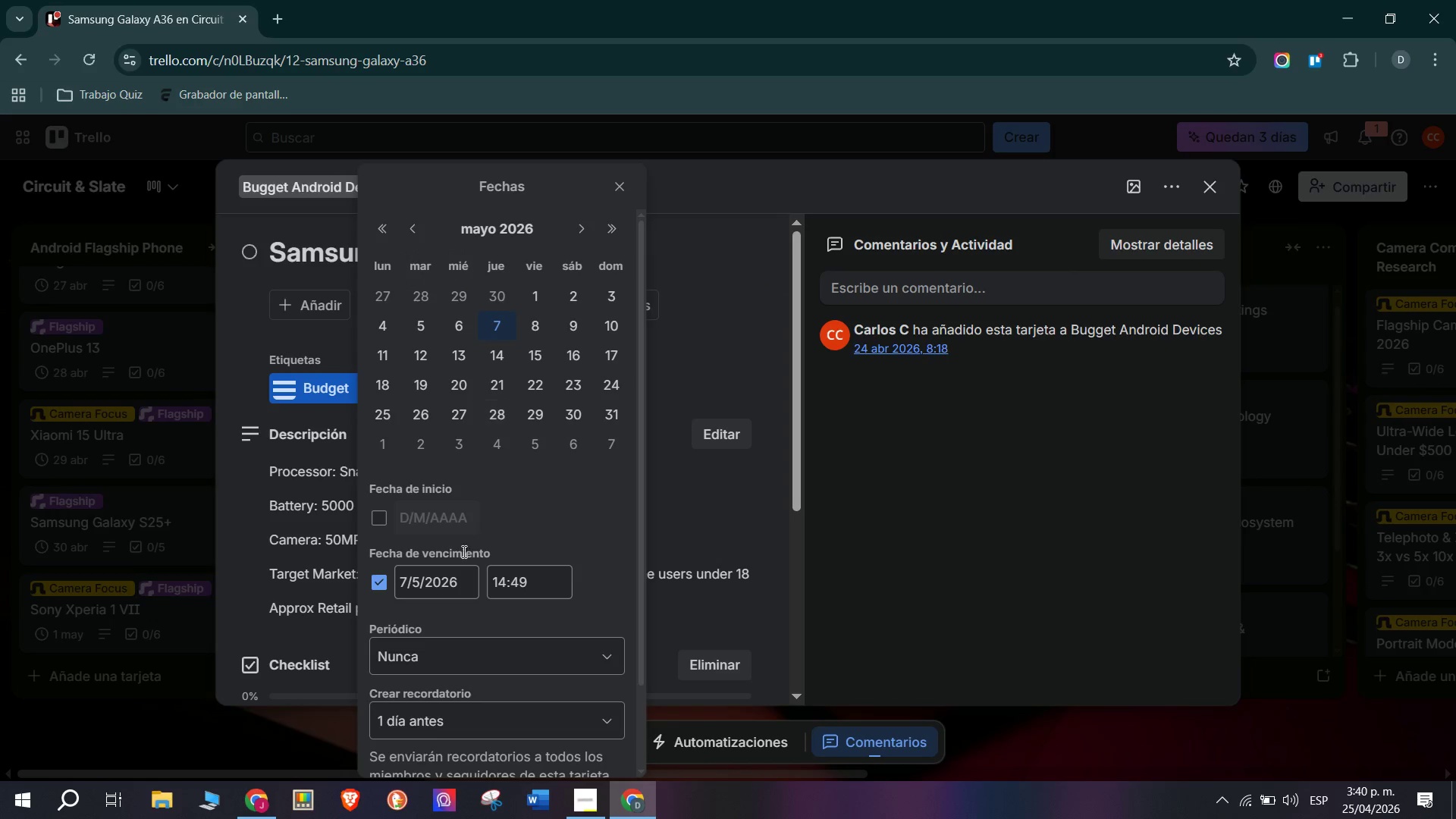 
scroll: coordinate [460, 615], scroll_direction: down, amount: 6.0
 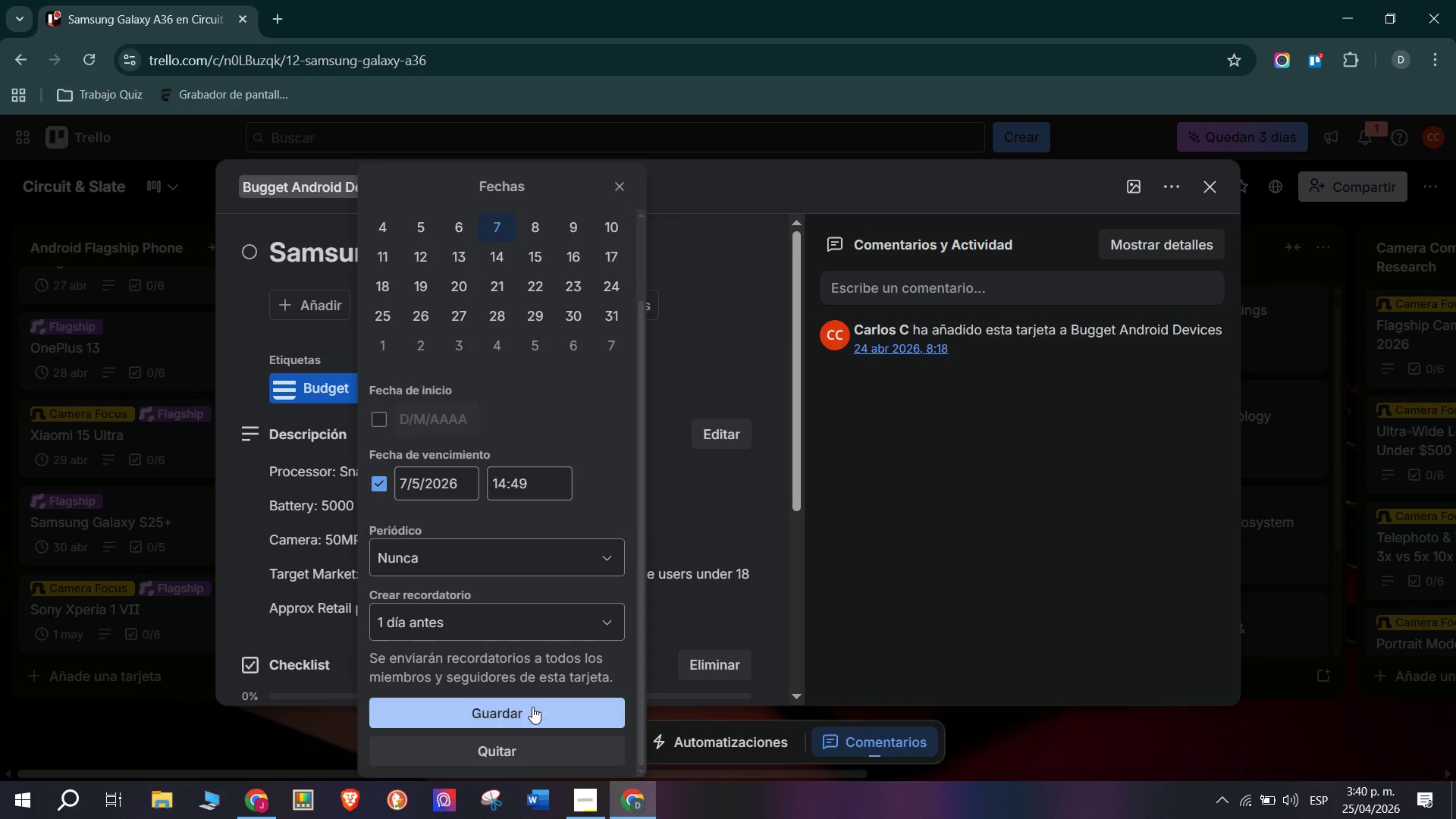 
double_click([117, 554])
 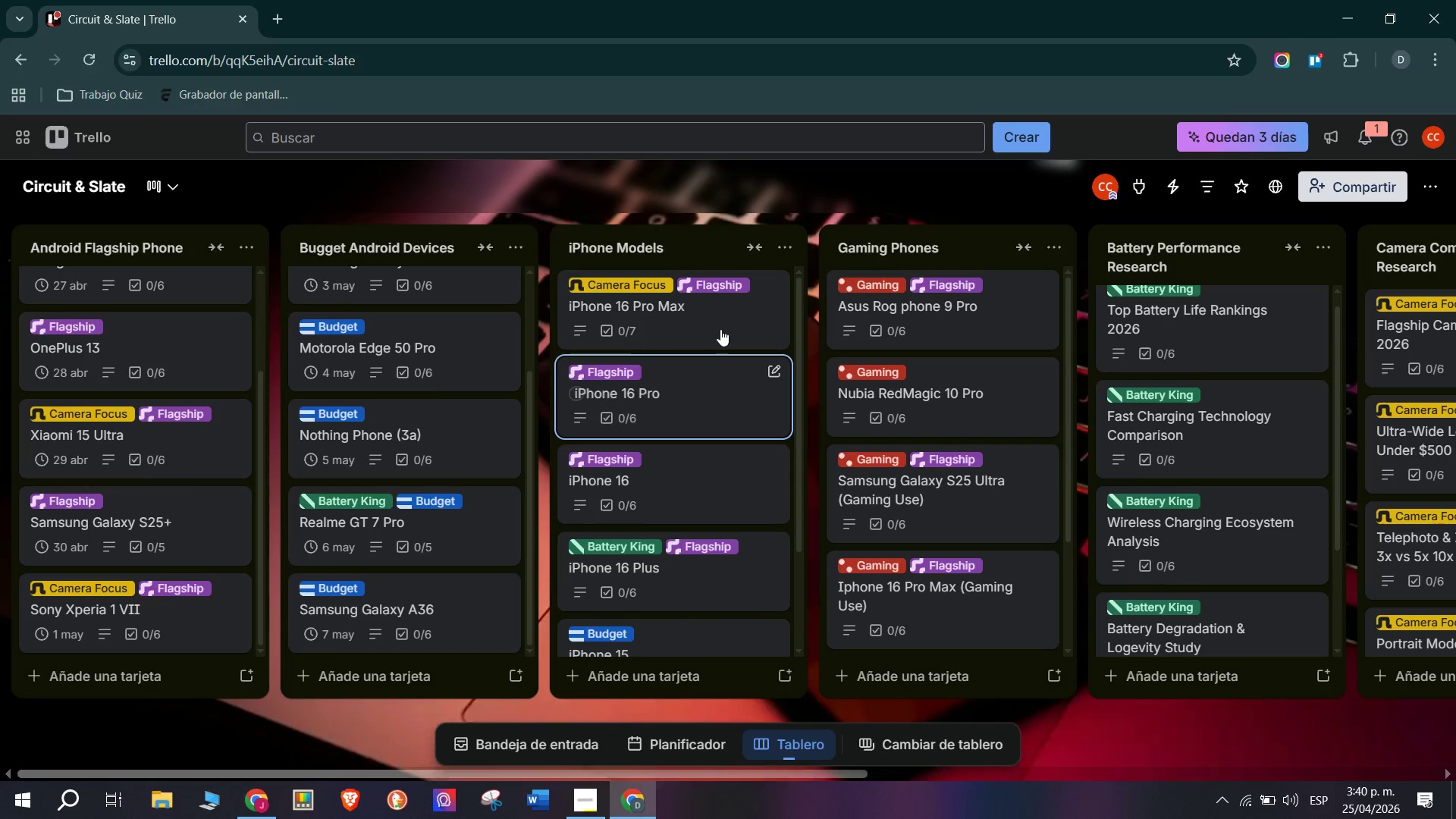 
left_click([725, 339])
 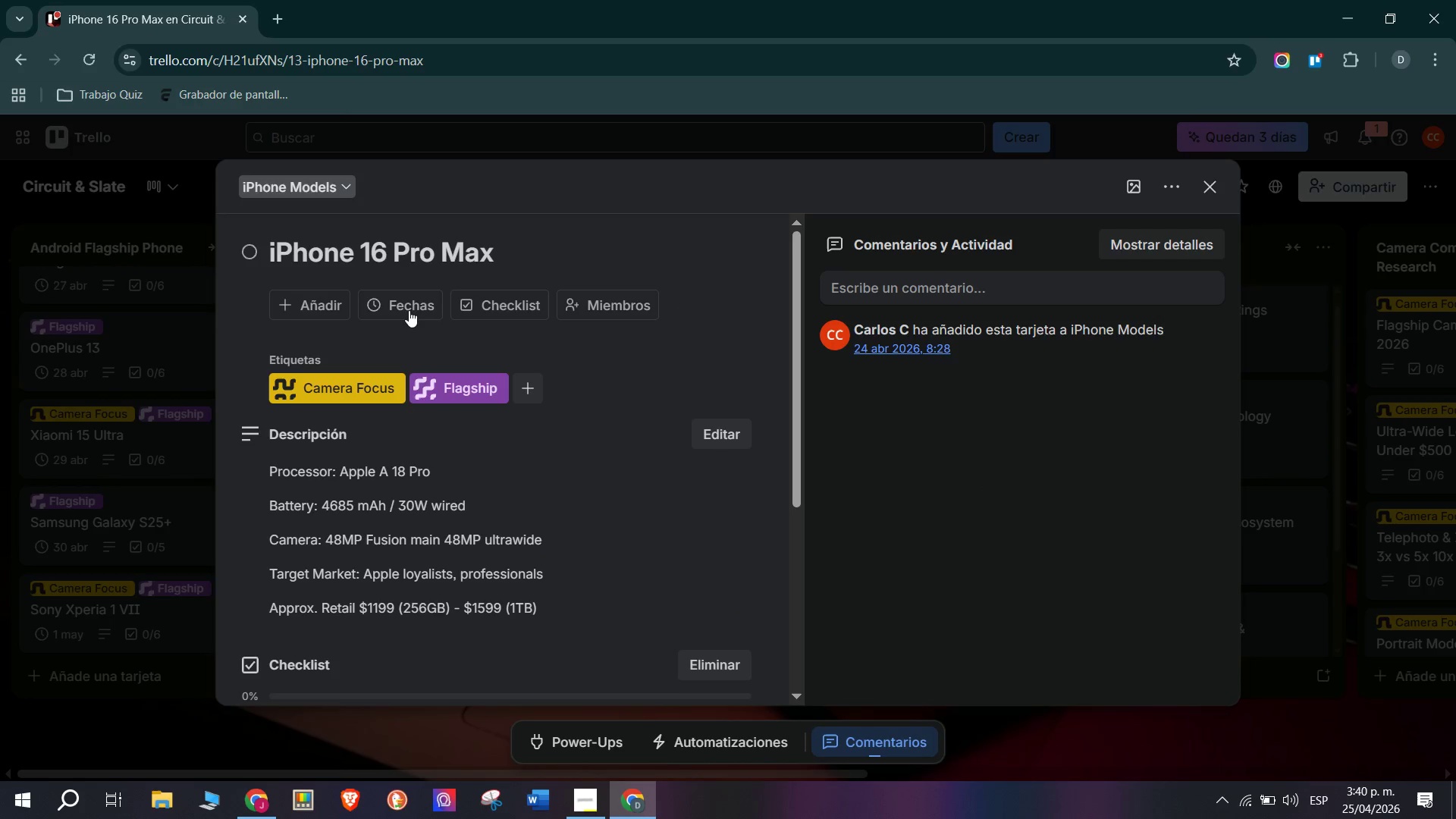 
scroll: coordinate [735, 388], scroll_direction: up, amount: 9.0
 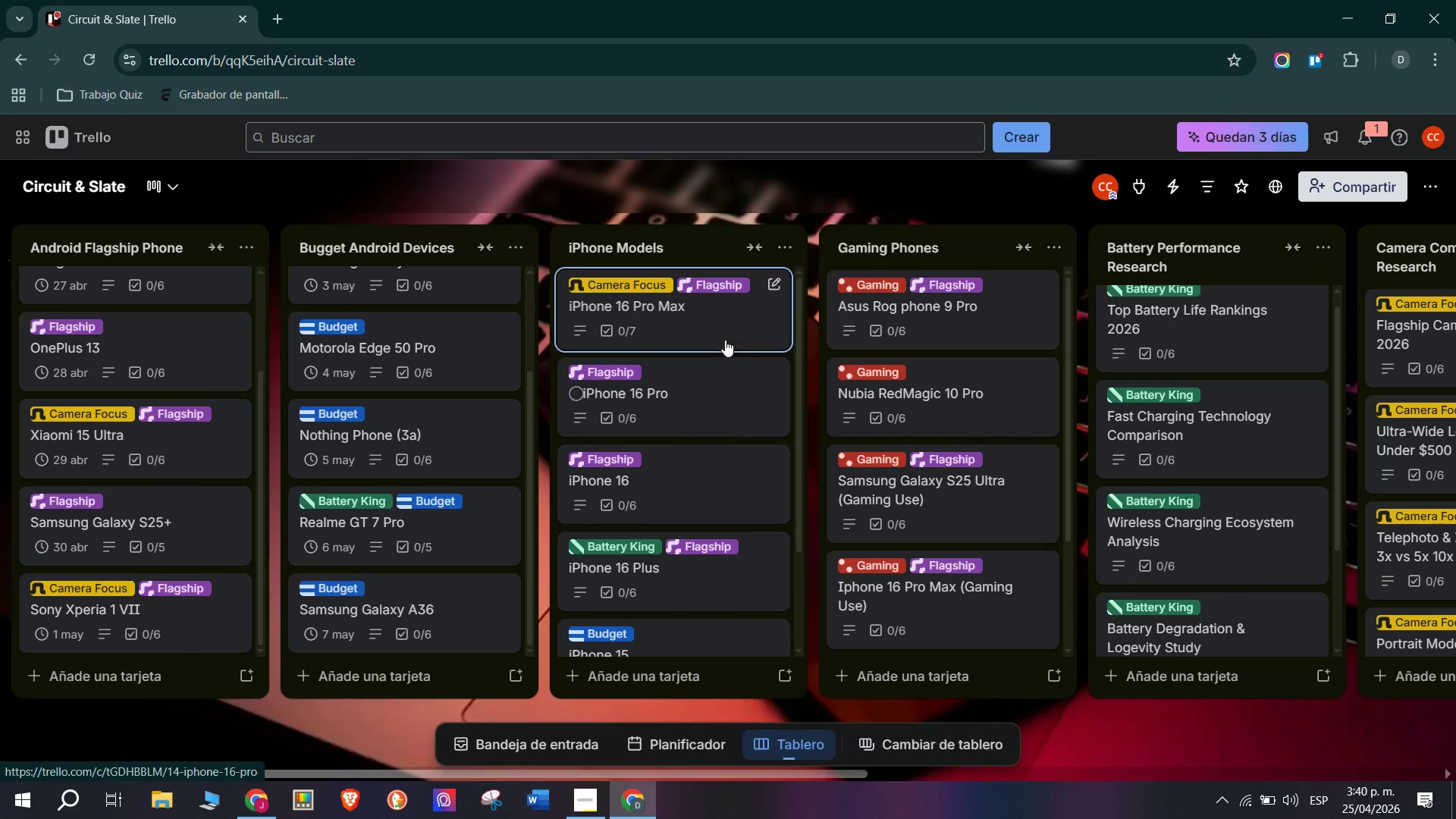 
left_click([406, 308])
 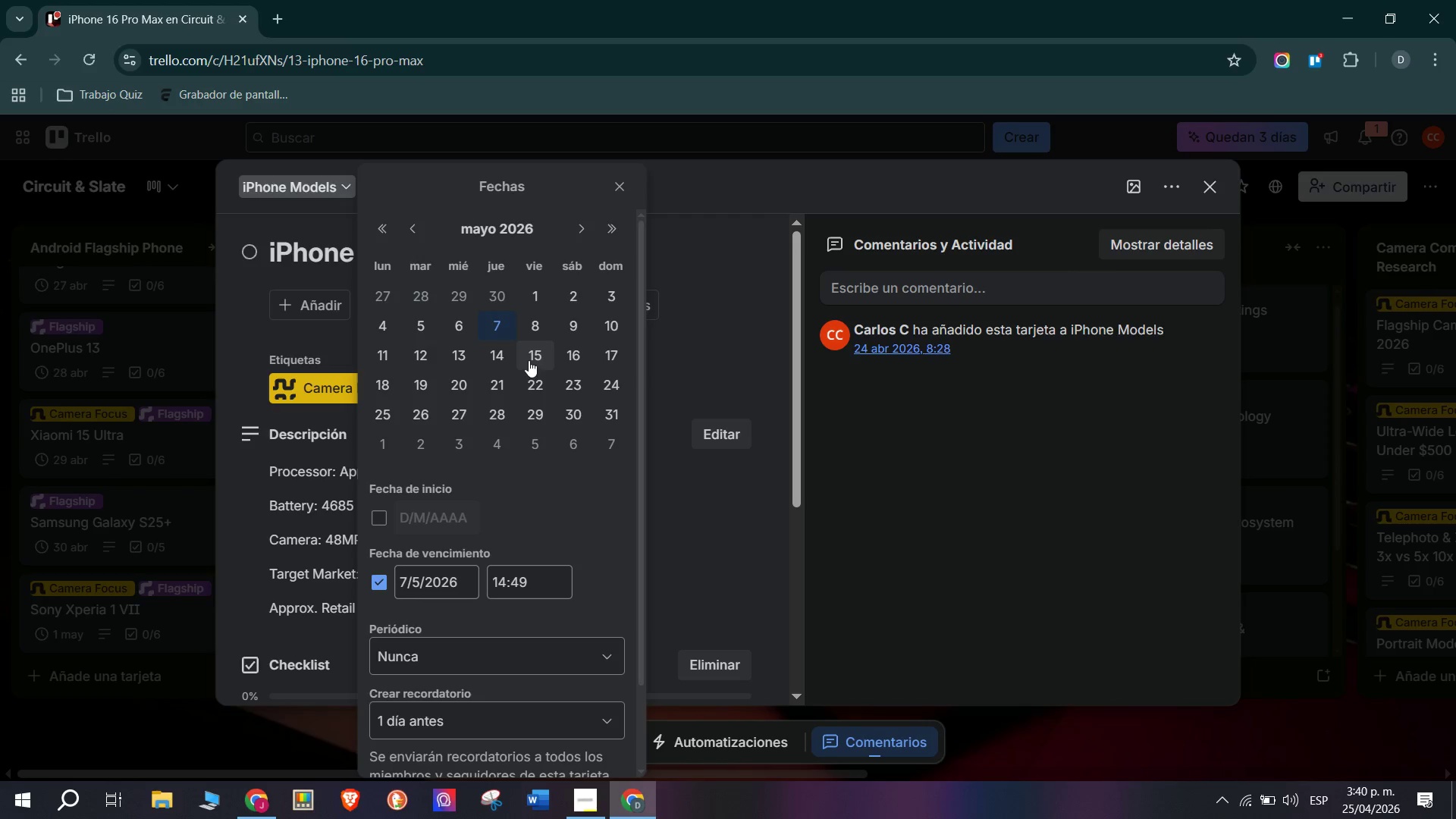 
left_click([532, 329])
 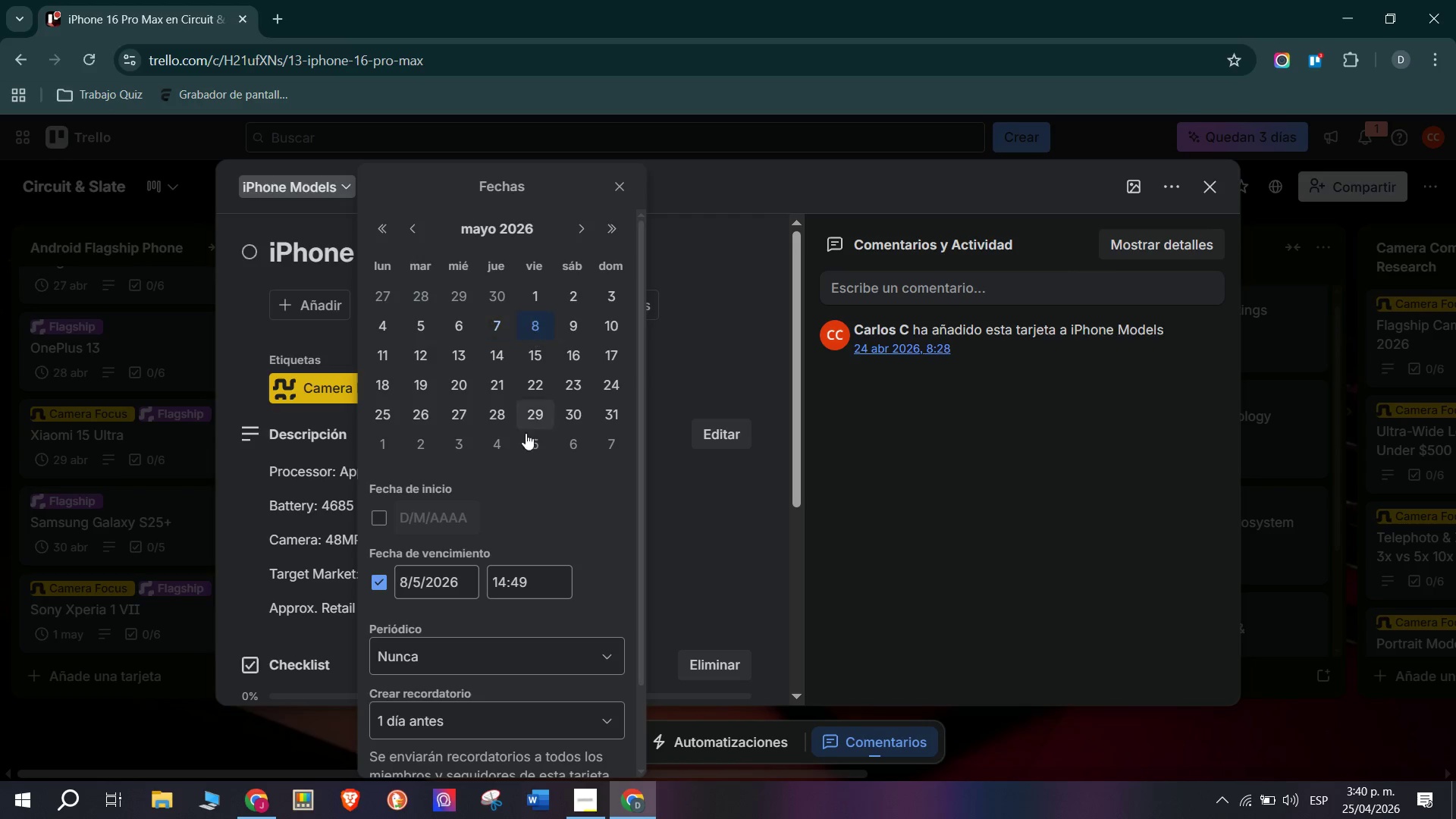 
scroll: coordinate [508, 522], scroll_direction: down, amount: 11.0
 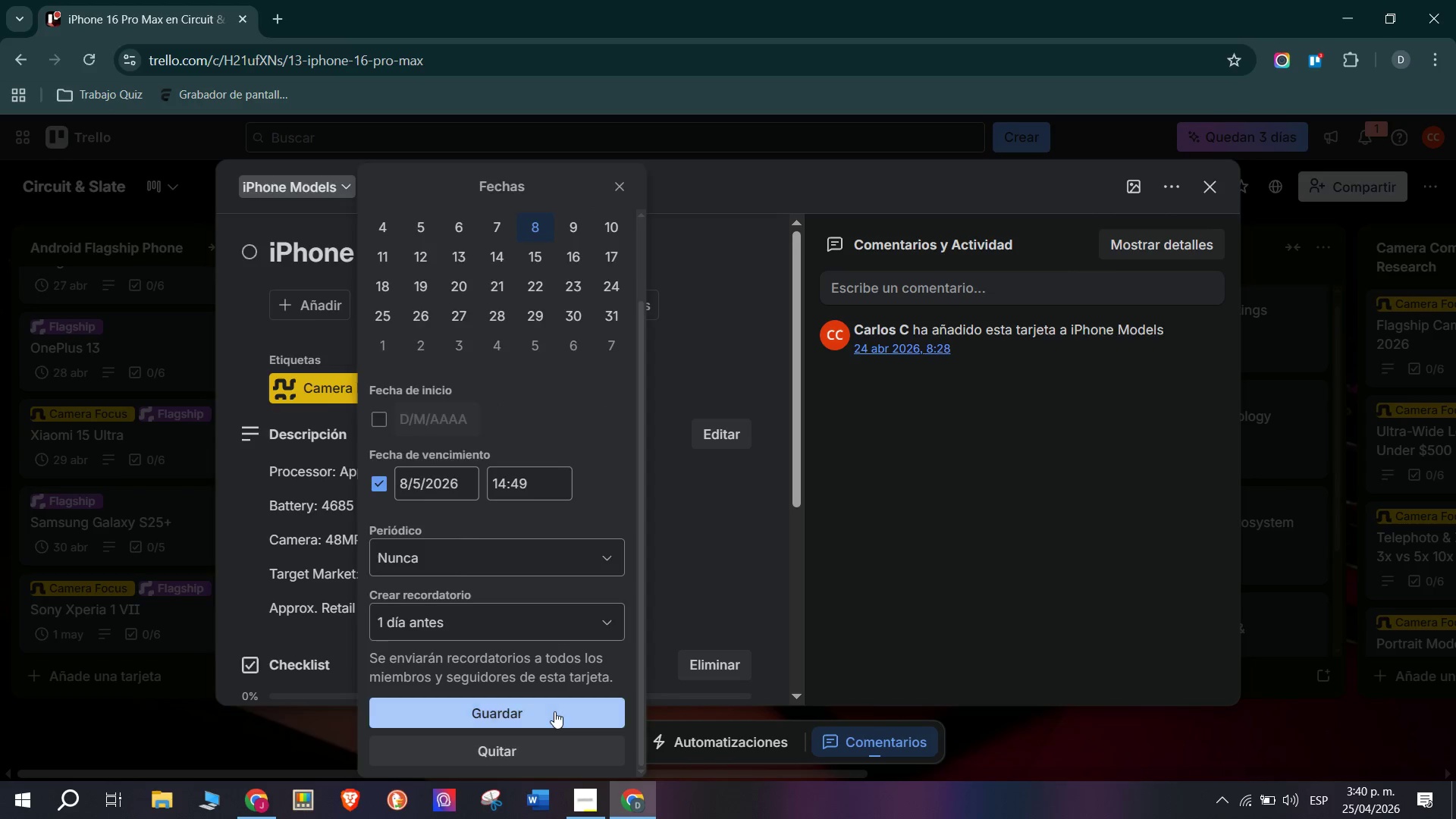 
double_click([99, 548])
 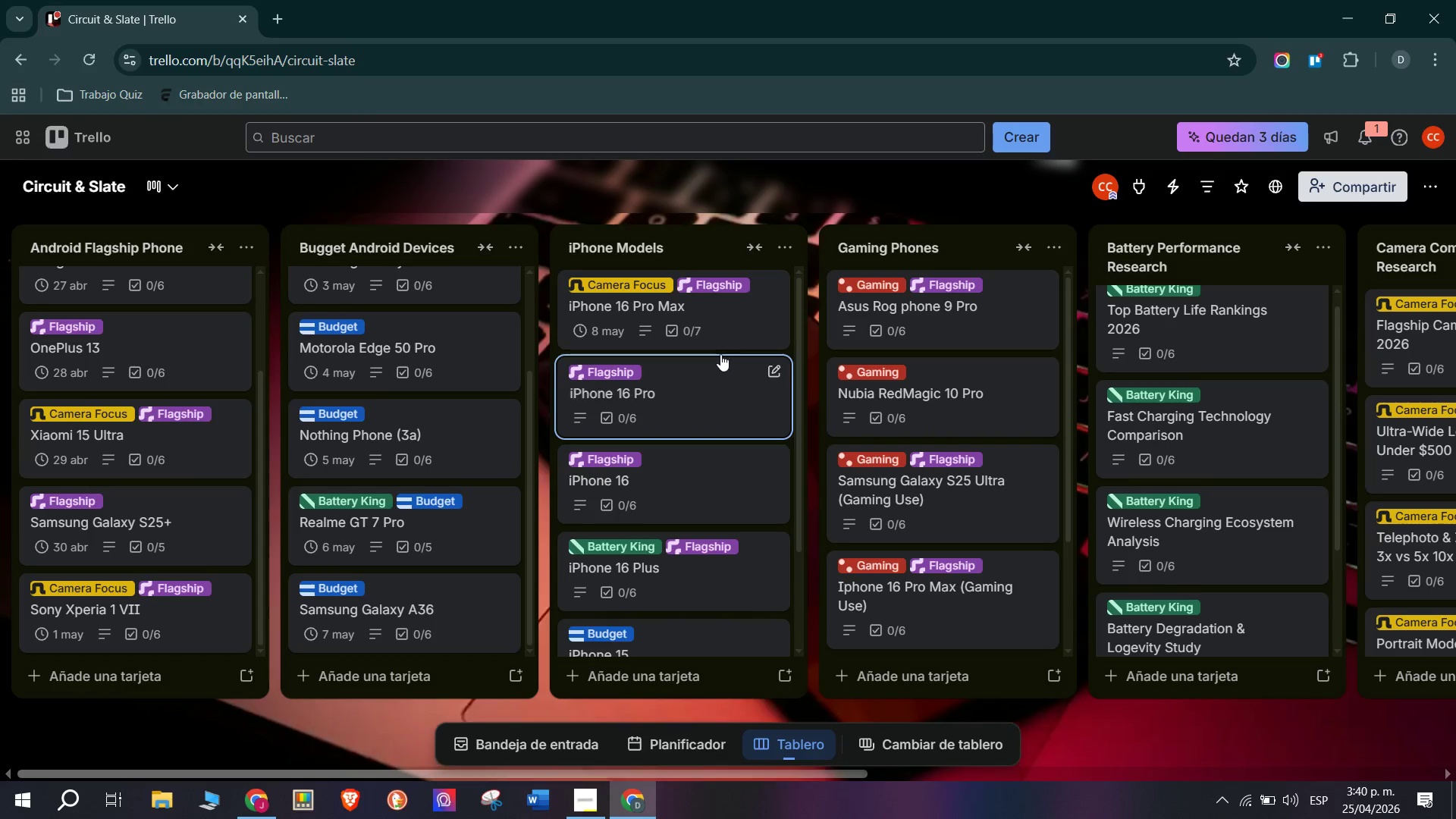 
left_click([737, 385])
 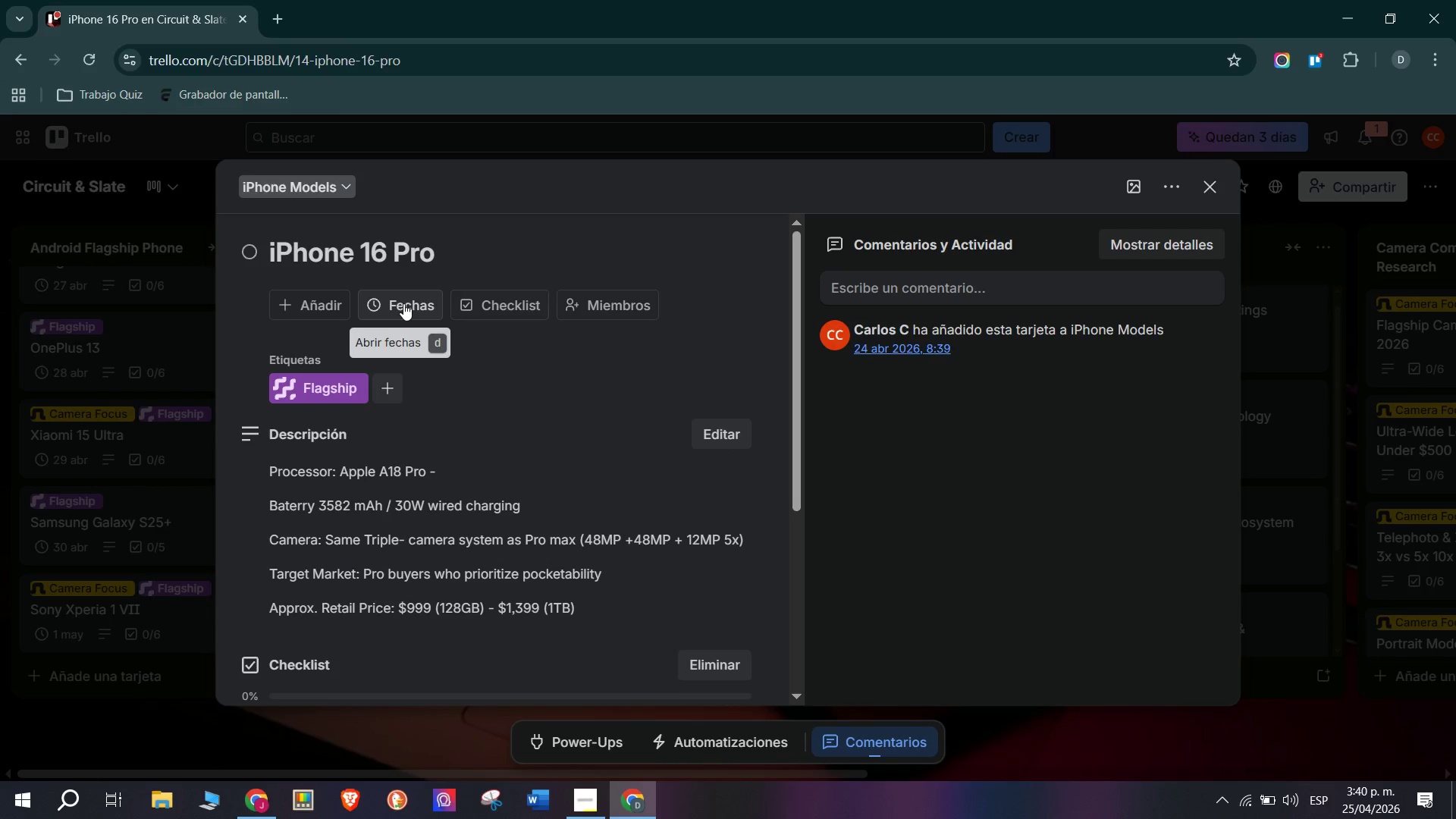 
scroll: coordinate [494, 479], scroll_direction: down, amount: 9.0
 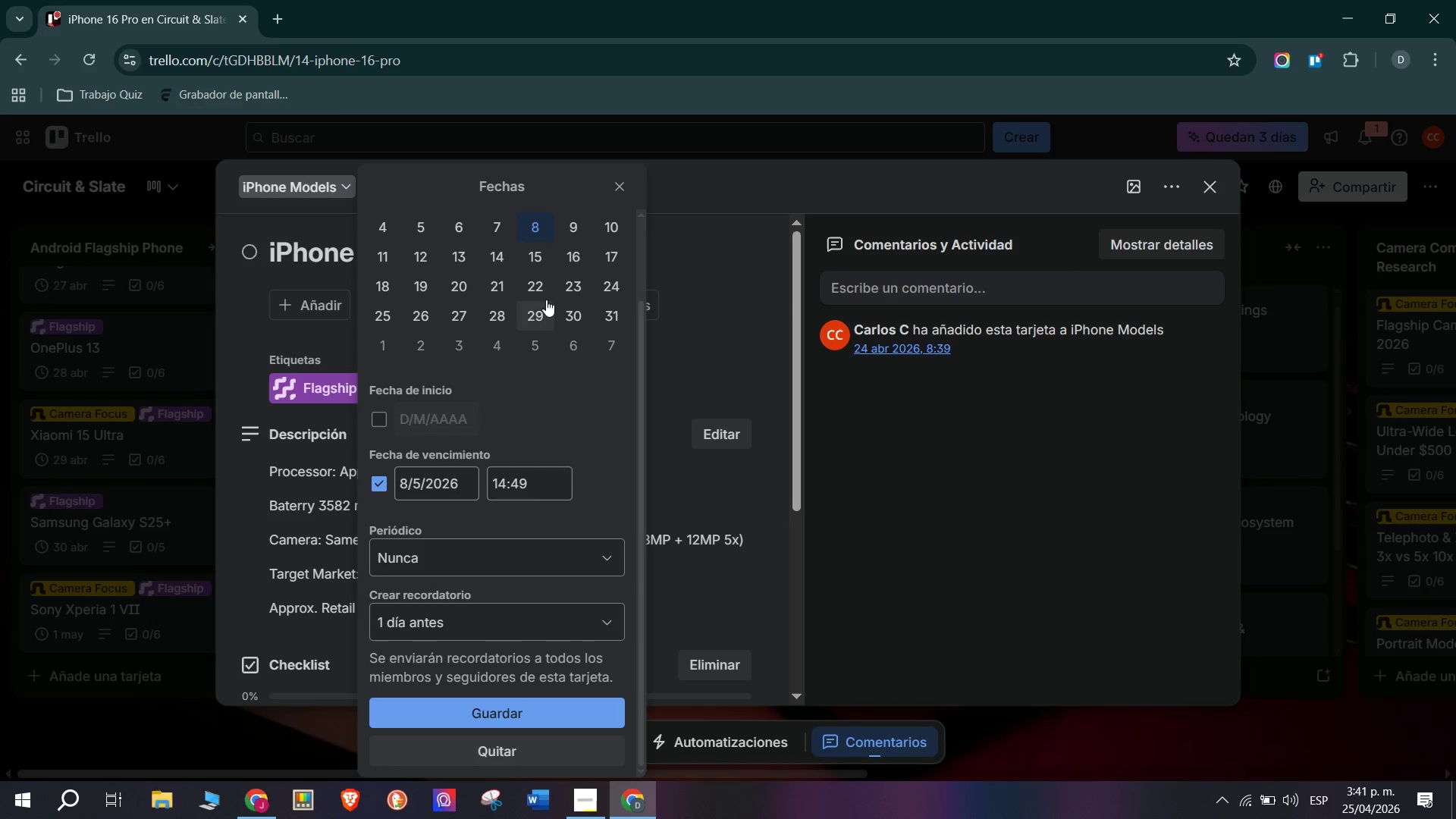 
left_click([583, 237])
 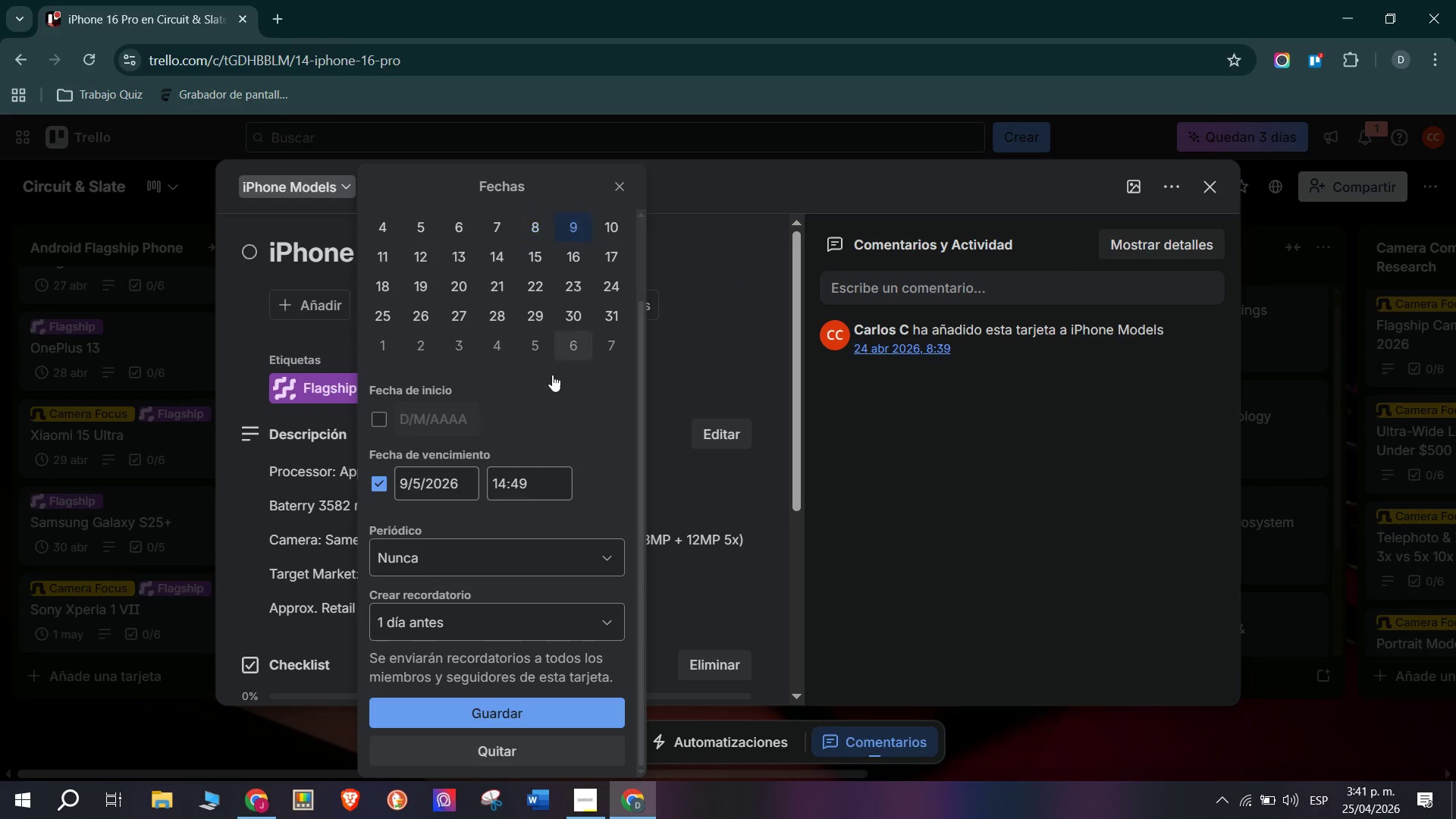 
scroll: coordinate [519, 518], scroll_direction: down, amount: 9.0
 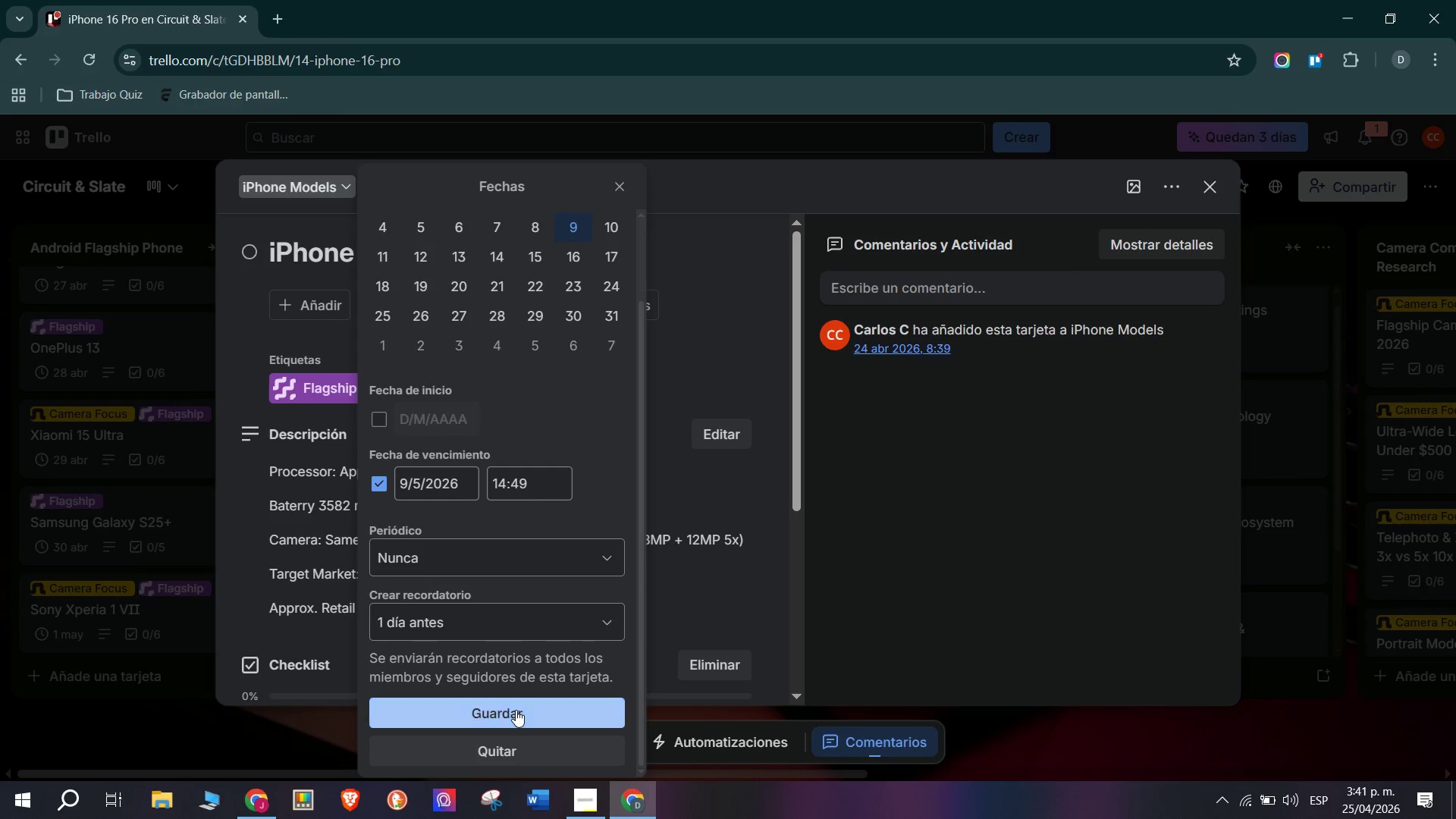 
double_click([70, 529])
 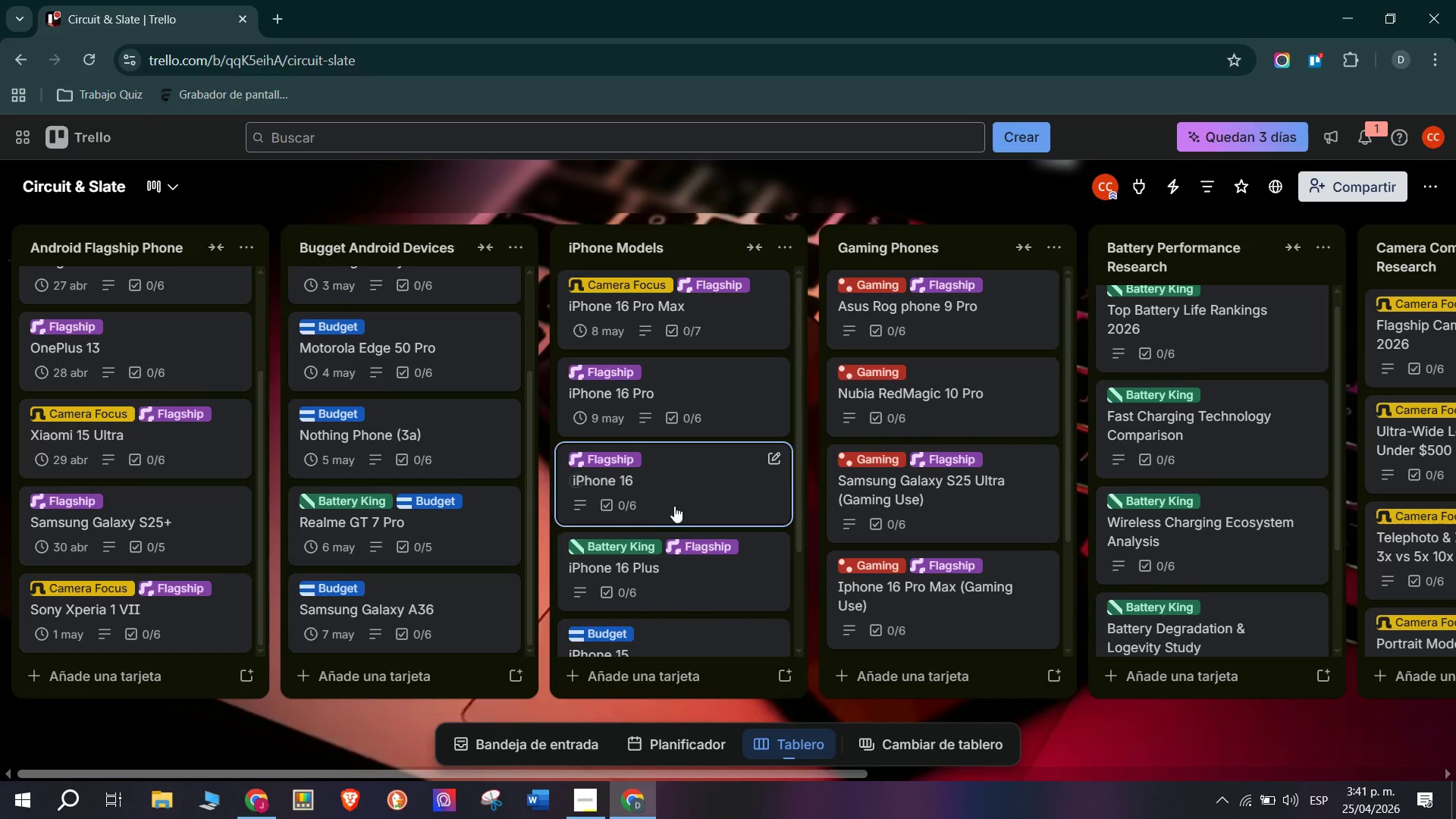 
left_click([695, 499])
 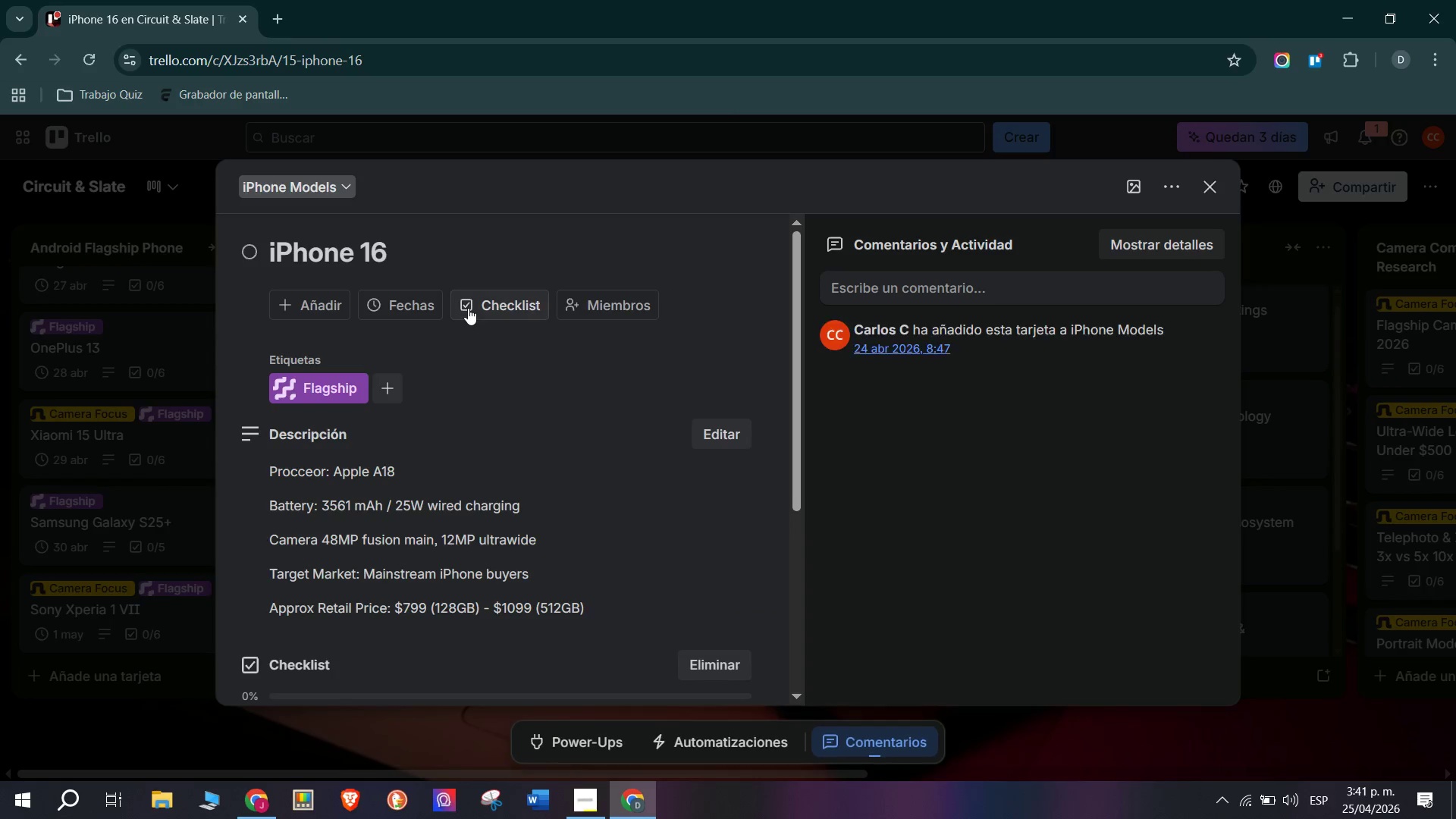 
left_click([432, 306])
 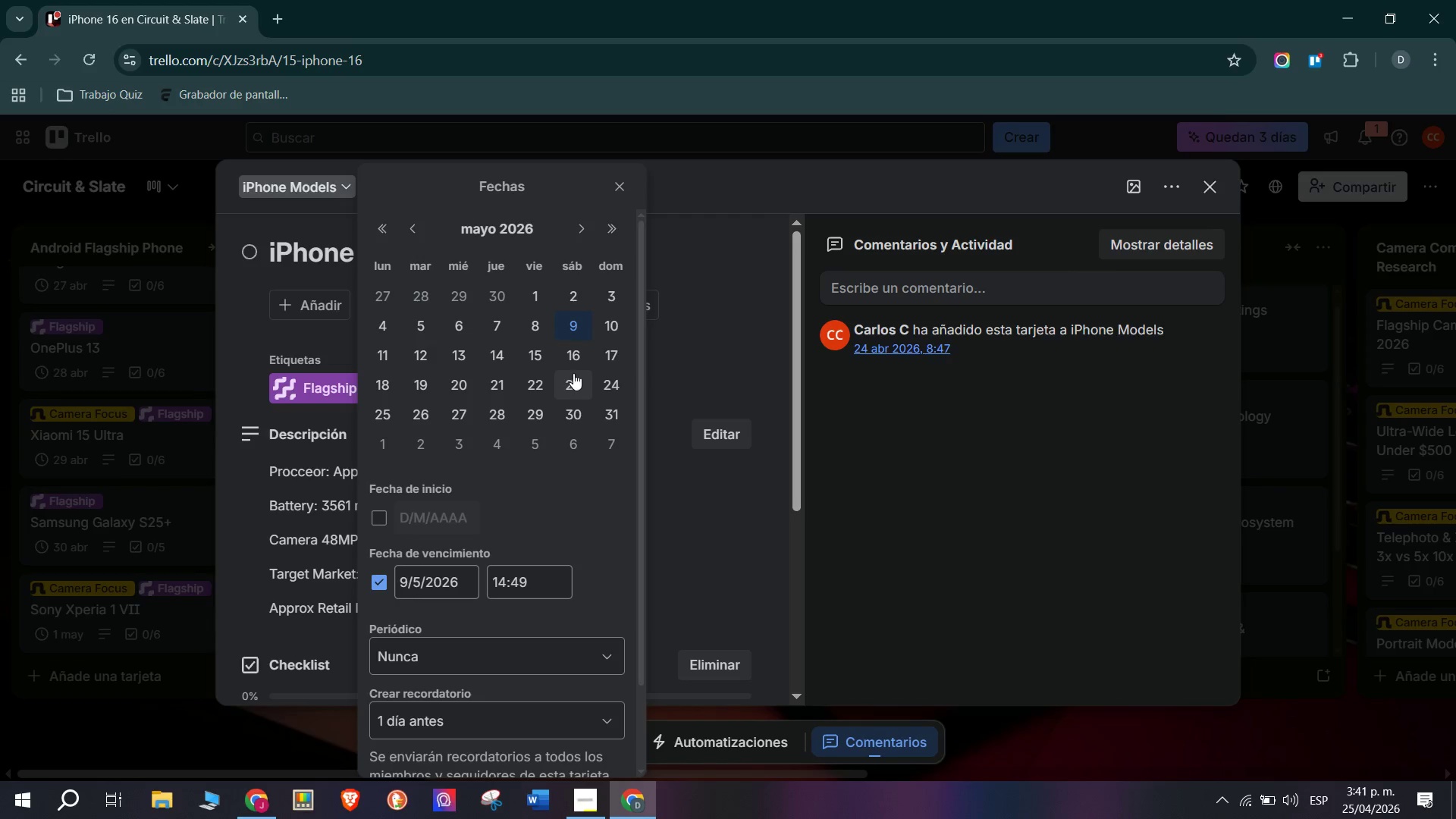 
left_click([603, 333])
 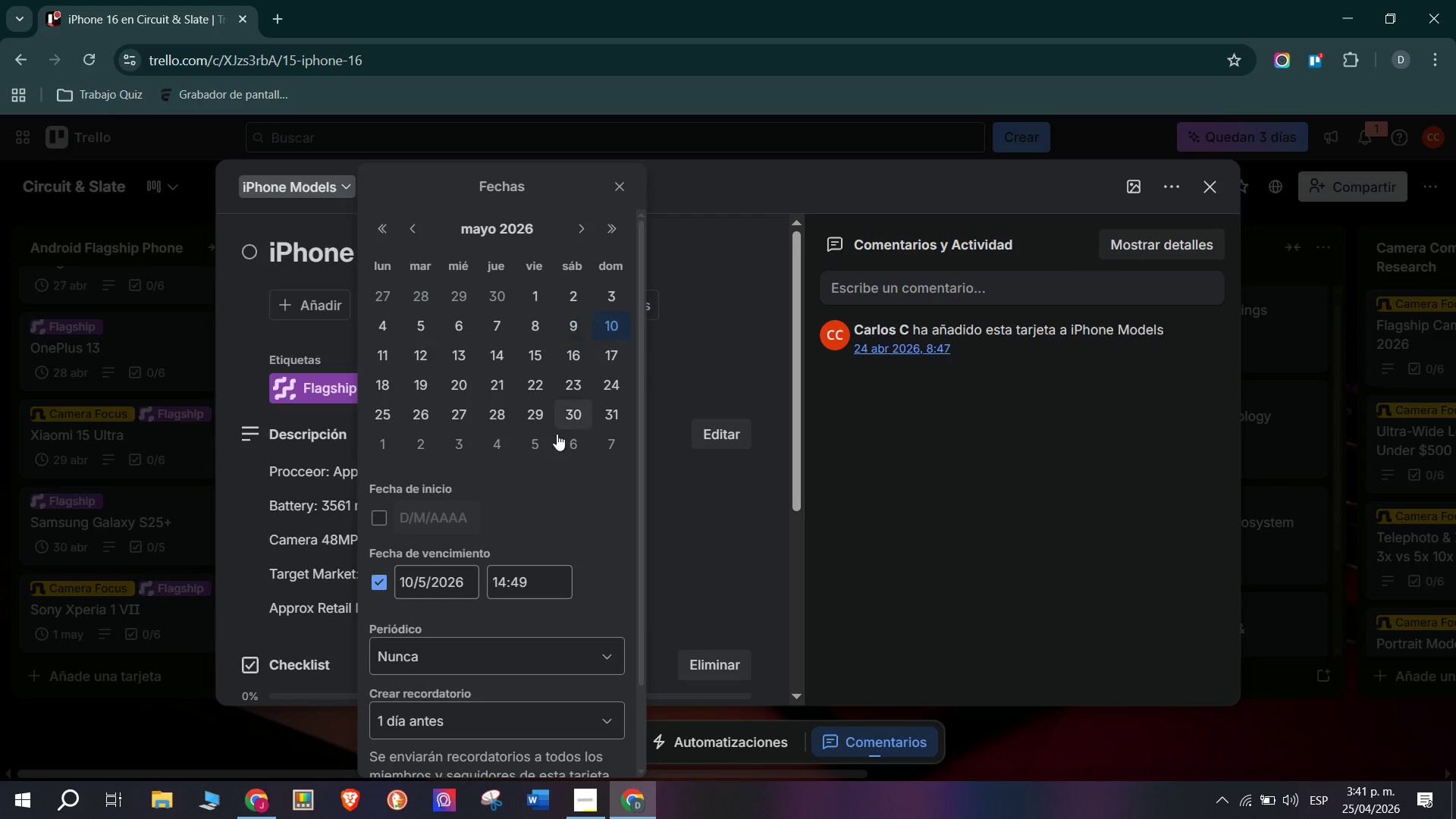 
scroll: coordinate [457, 563], scroll_direction: down, amount: 10.0
 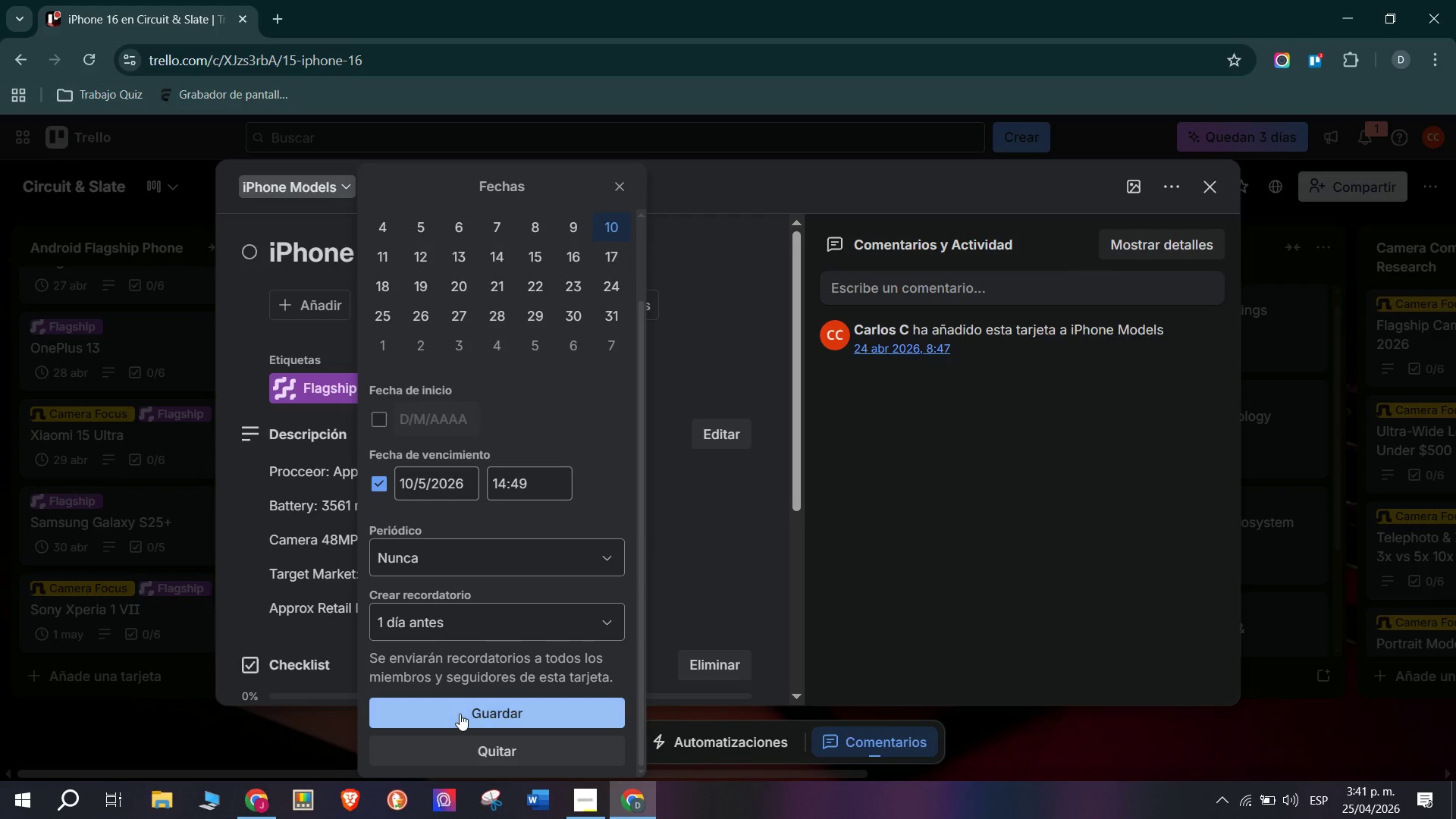 
double_click([102, 540])
 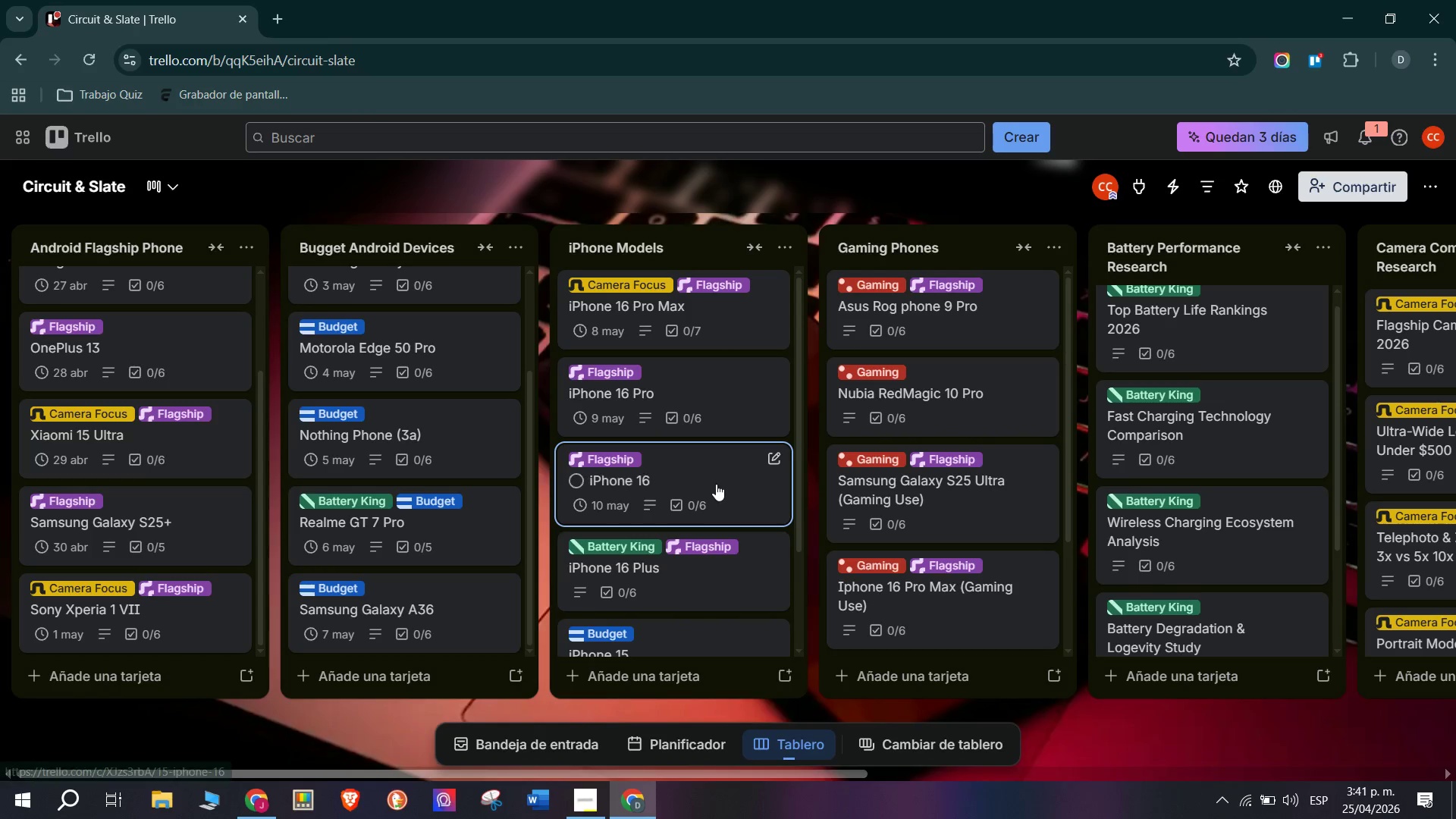 
left_click([706, 591])
 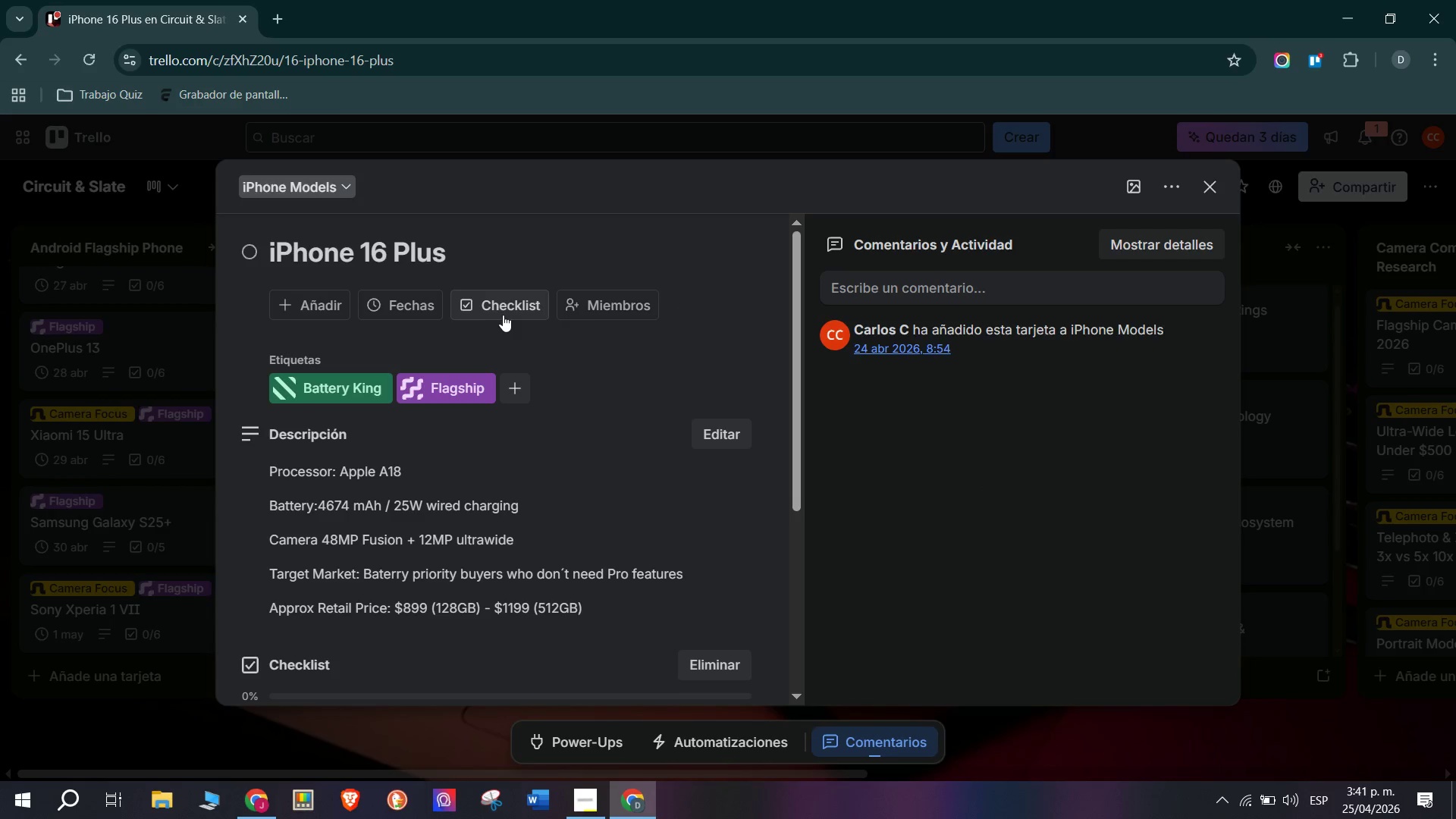 
left_click([417, 305])
 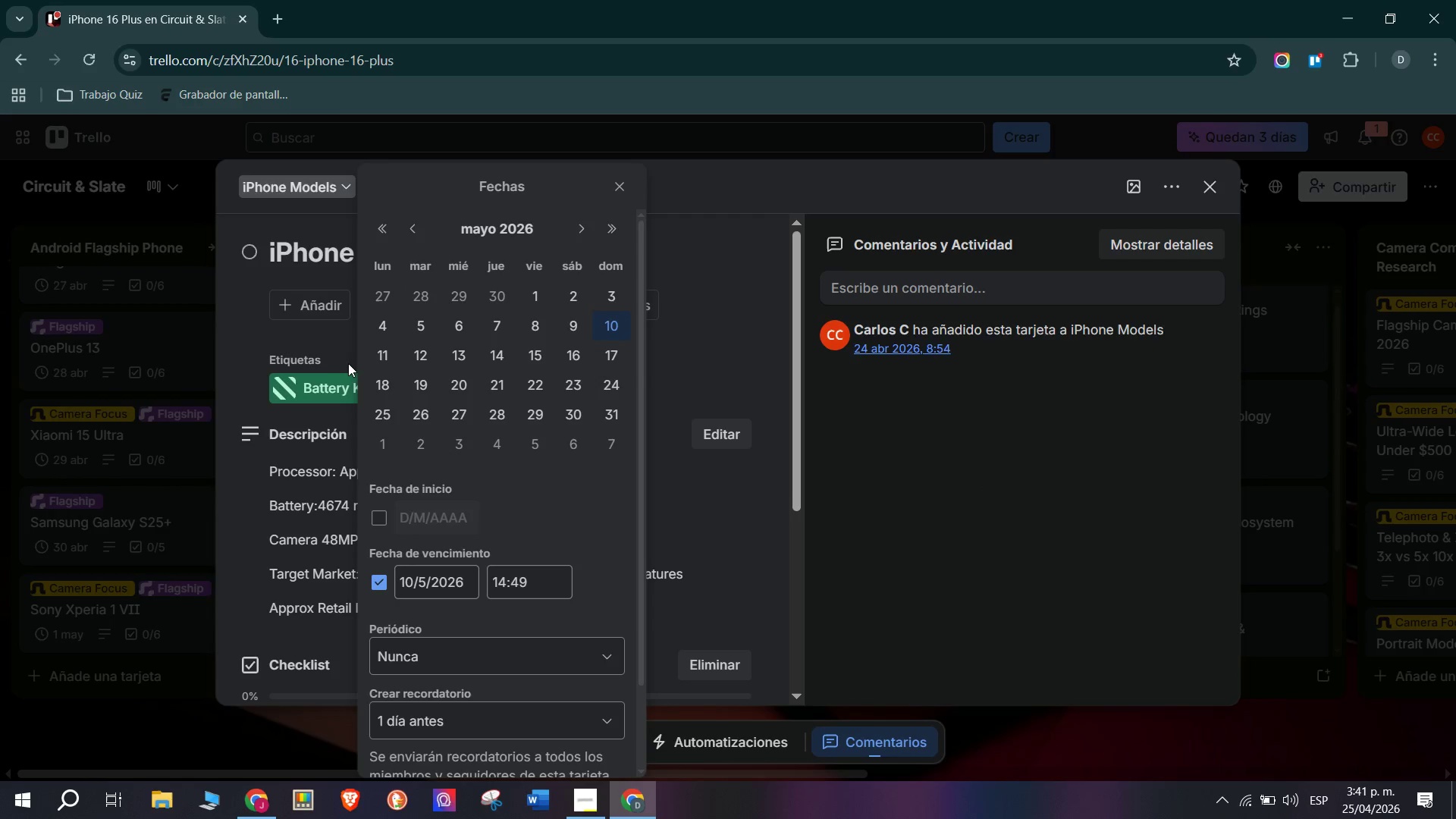 
left_click([381, 356])
 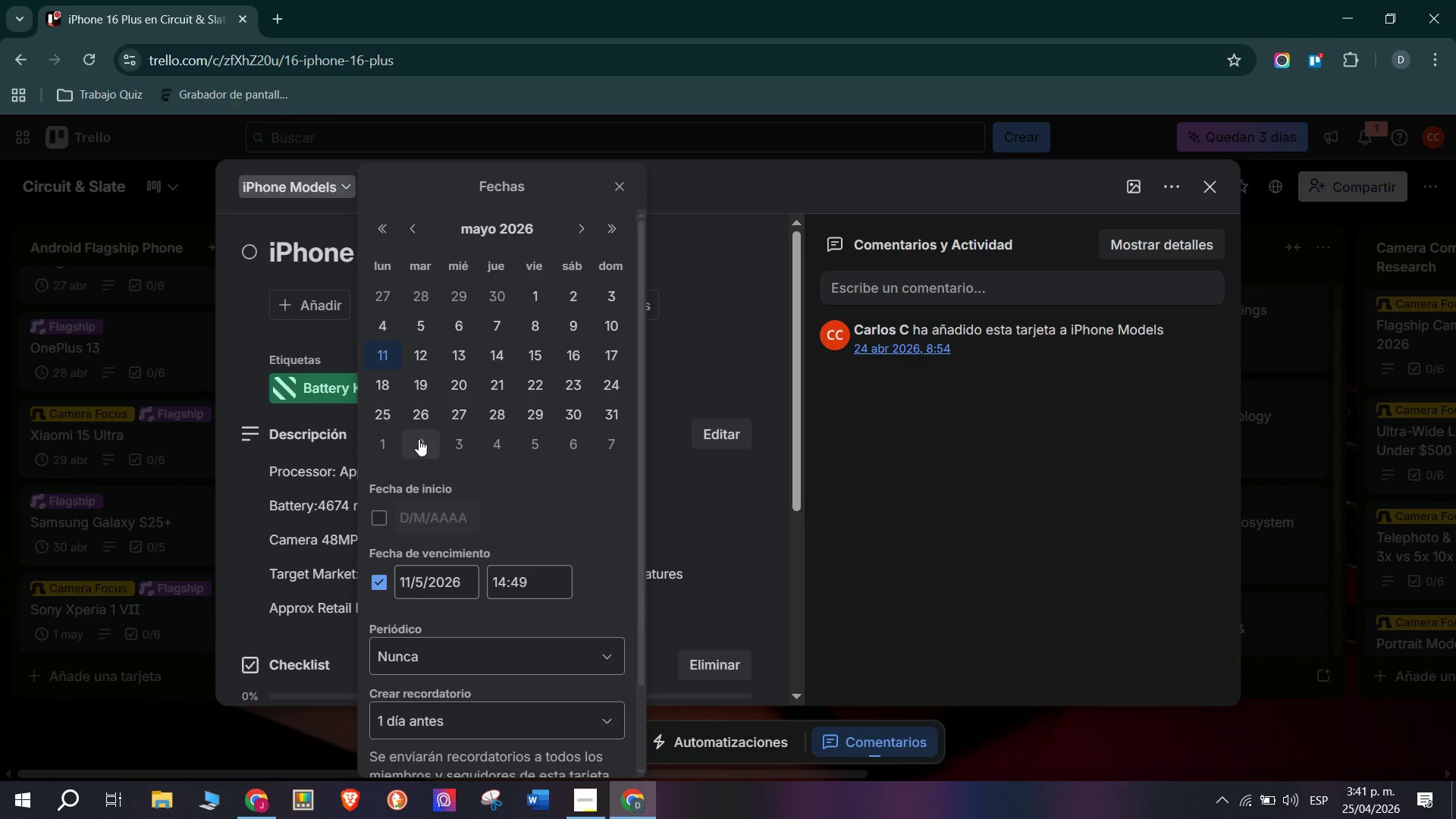 
scroll: coordinate [450, 519], scroll_direction: down, amount: 11.0
 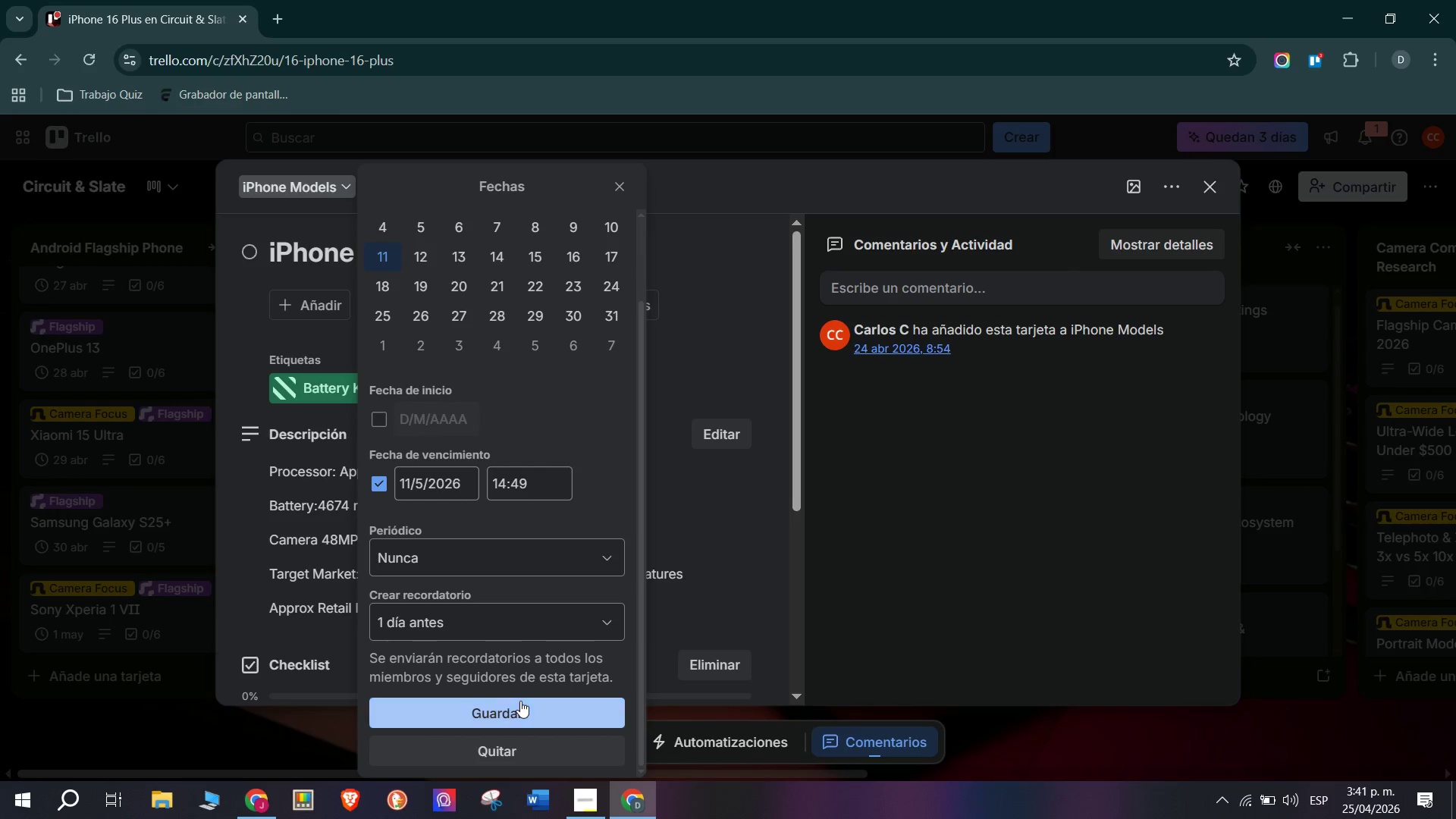 
double_click([146, 556])
 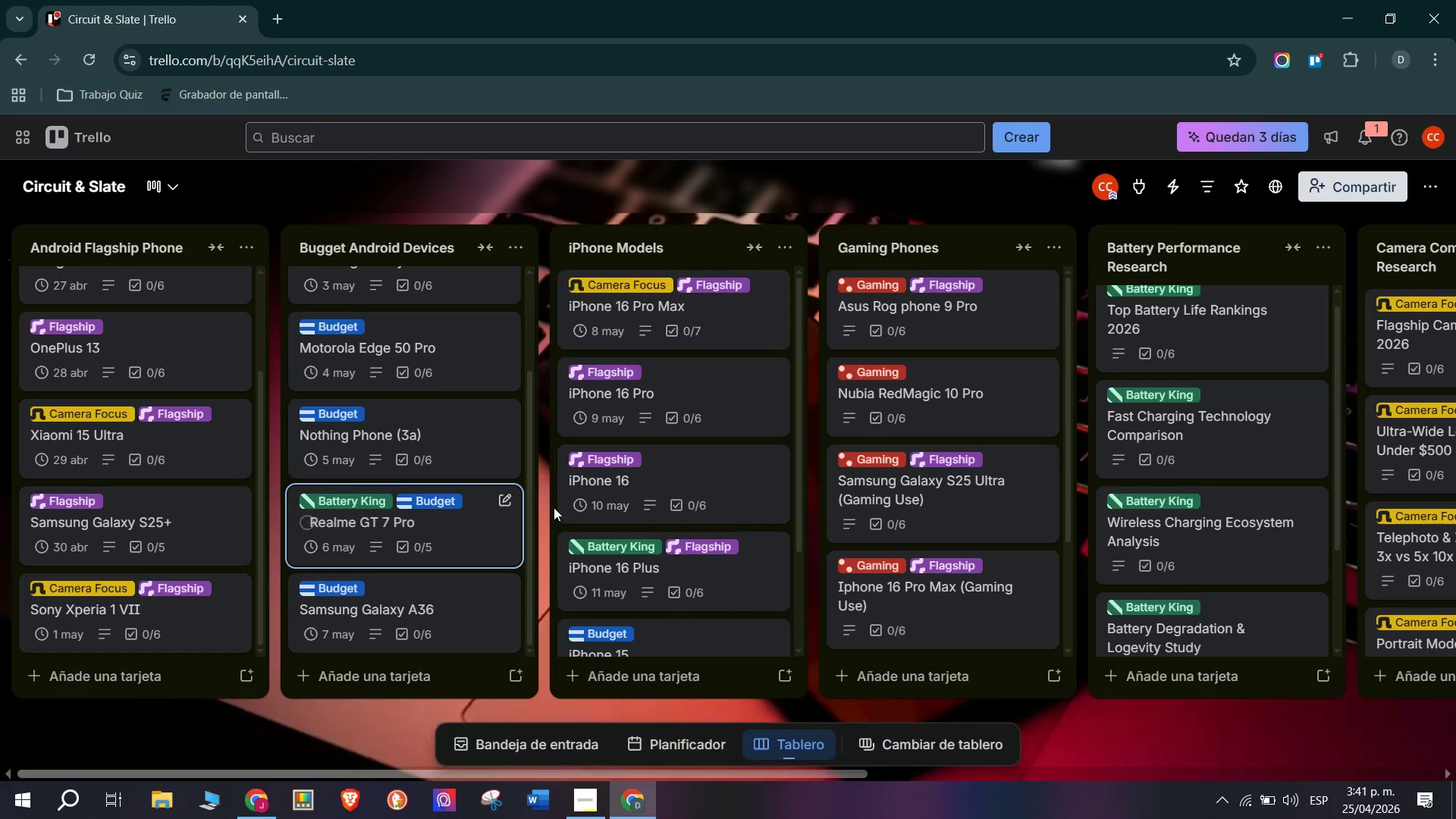 
scroll: coordinate [685, 534], scroll_direction: down, amount: 5.0
 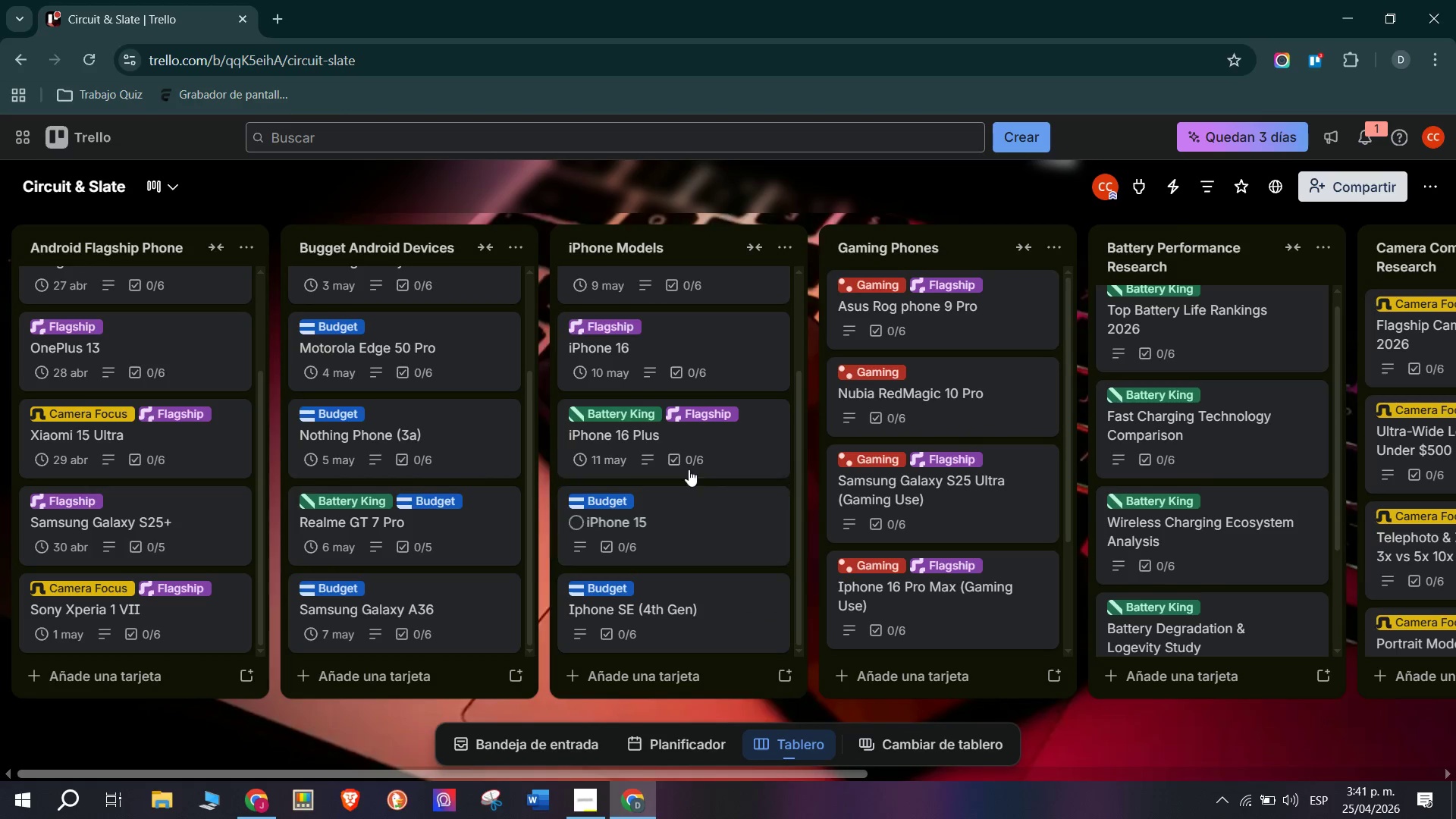 
left_click([701, 440])
 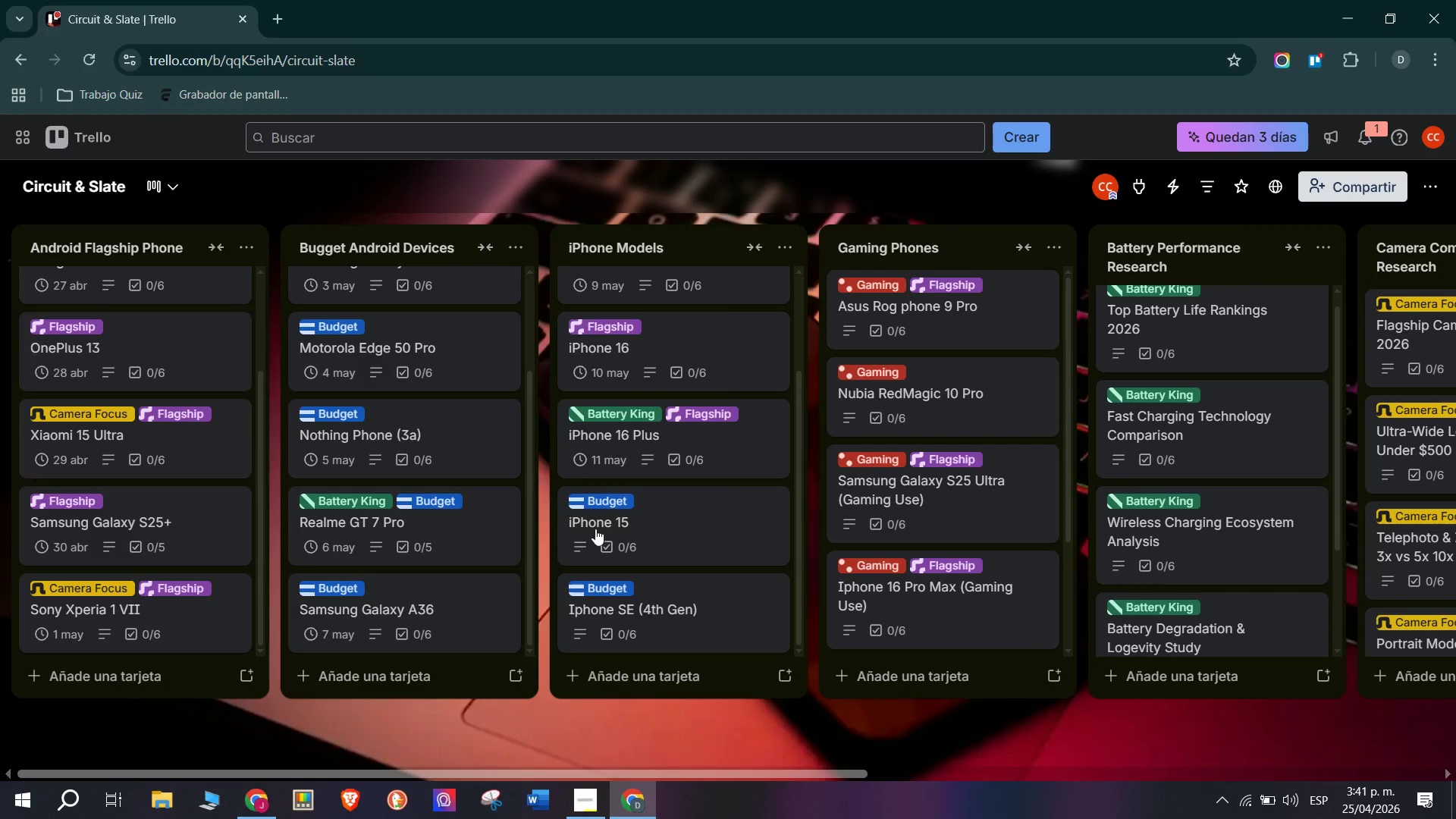 
left_click([682, 523])
 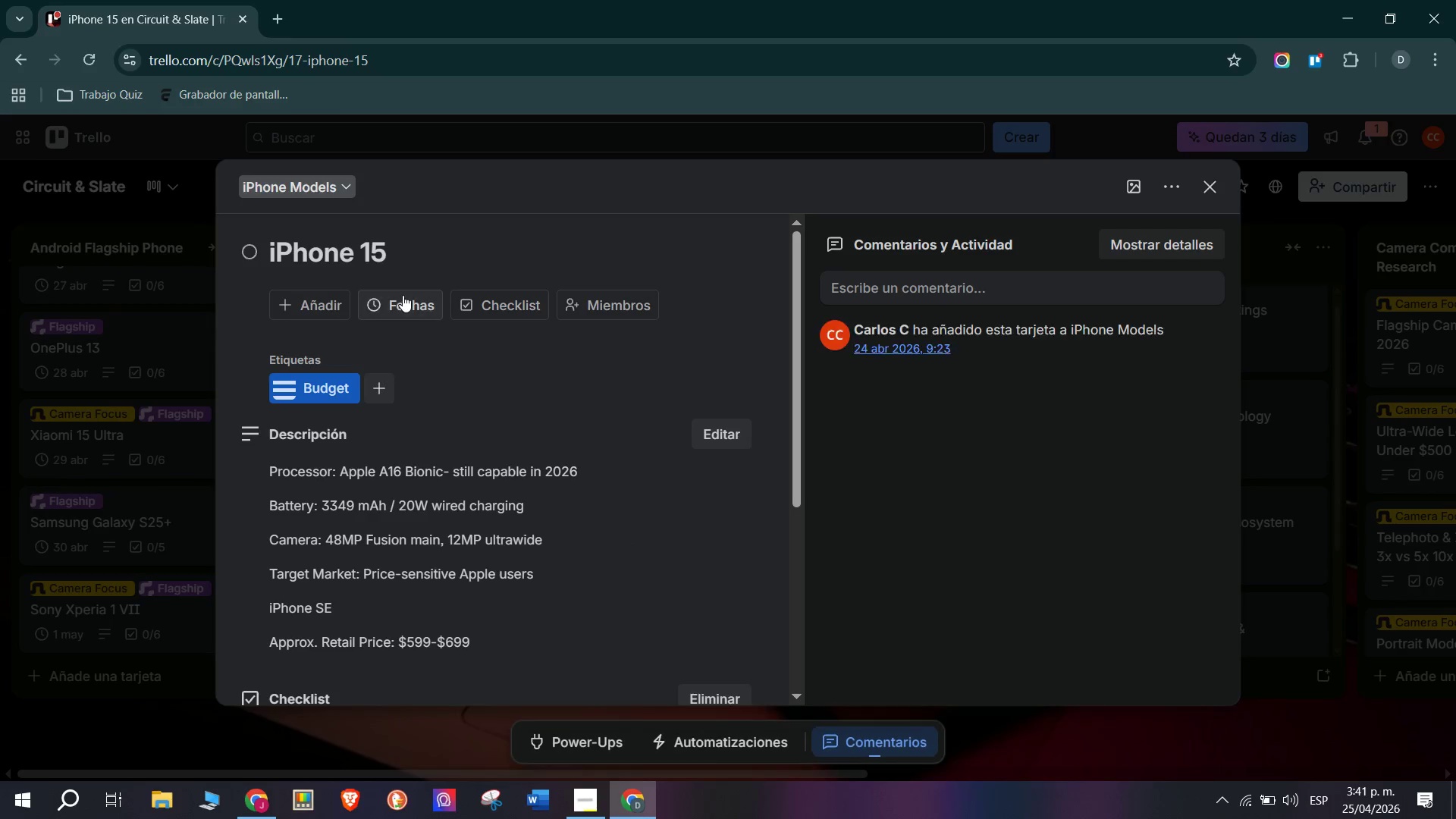 
left_click_drag(start_coordinate=[408, 303], to_coordinate=[411, 309])
 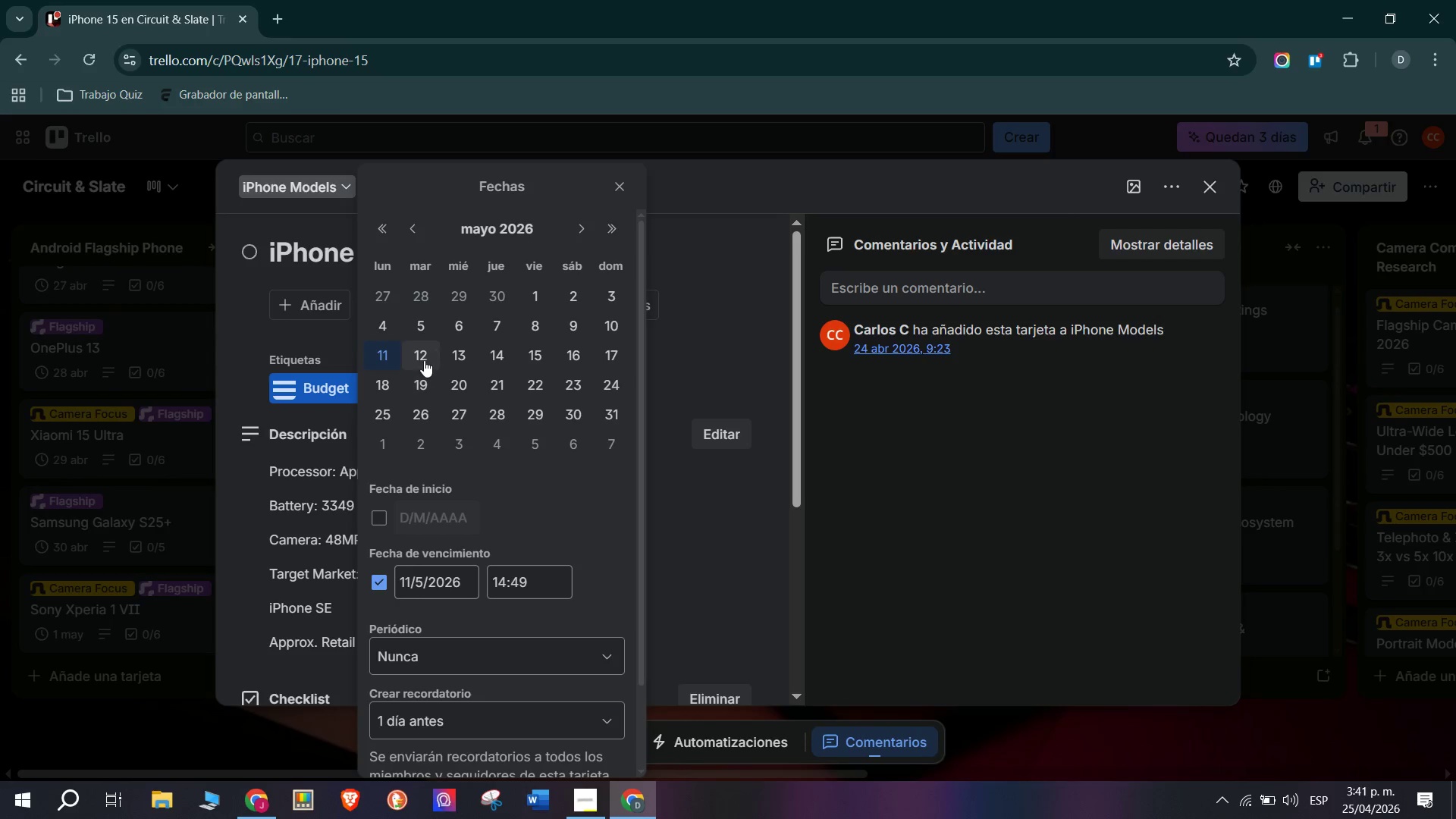 
left_click([424, 360])
 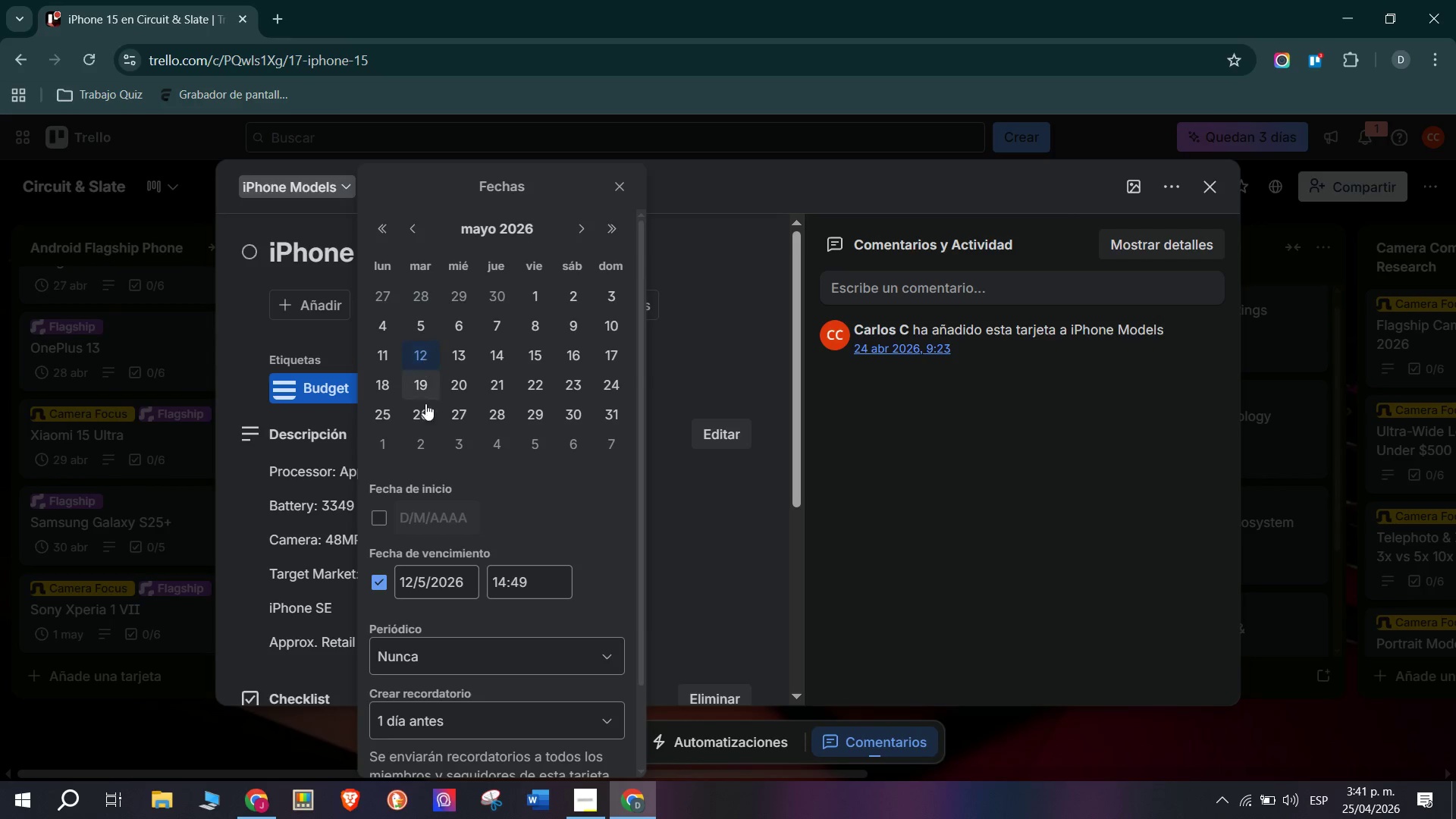 
scroll: coordinate [444, 542], scroll_direction: down, amount: 10.0
 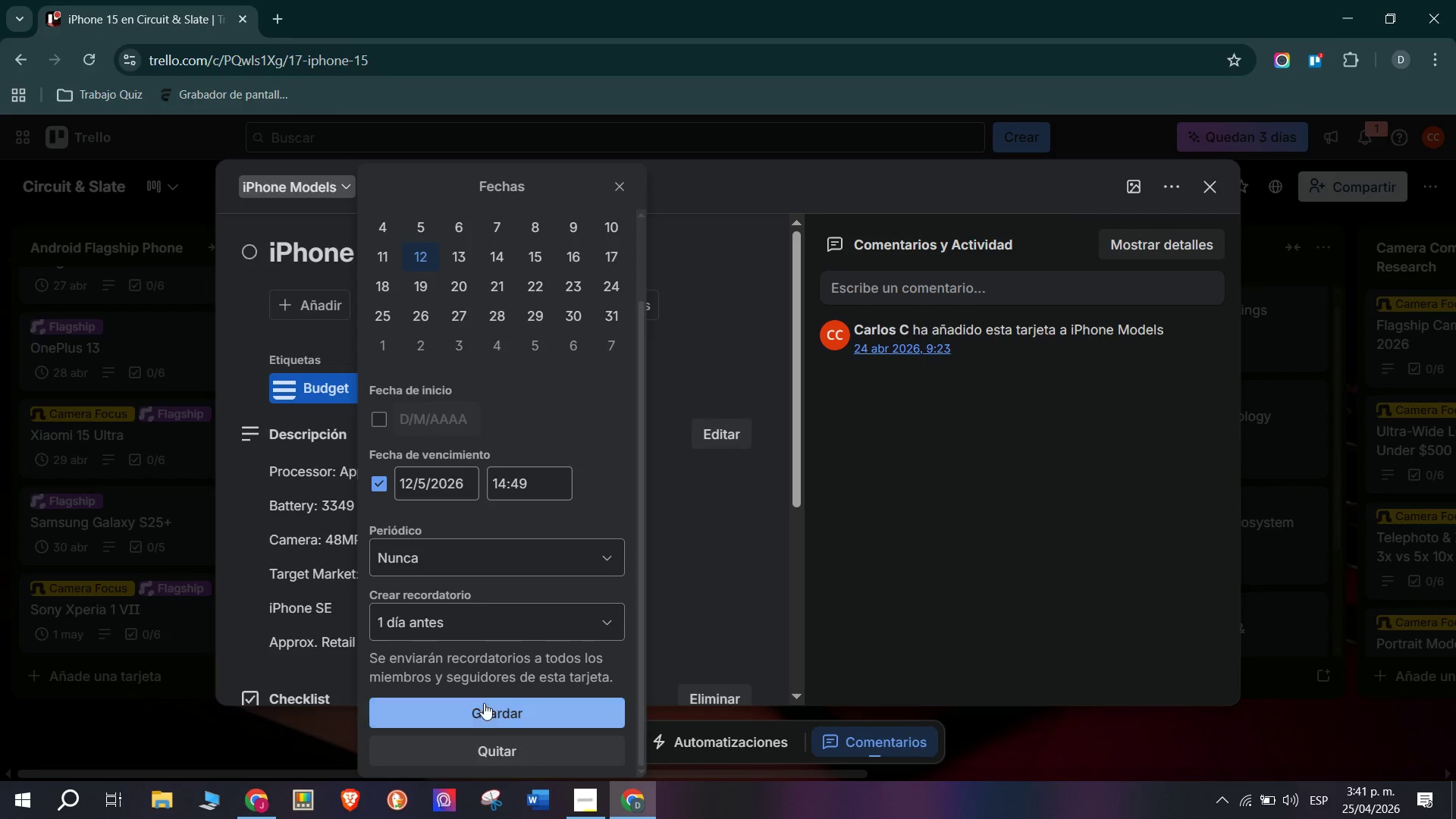 
left_click([485, 703])
 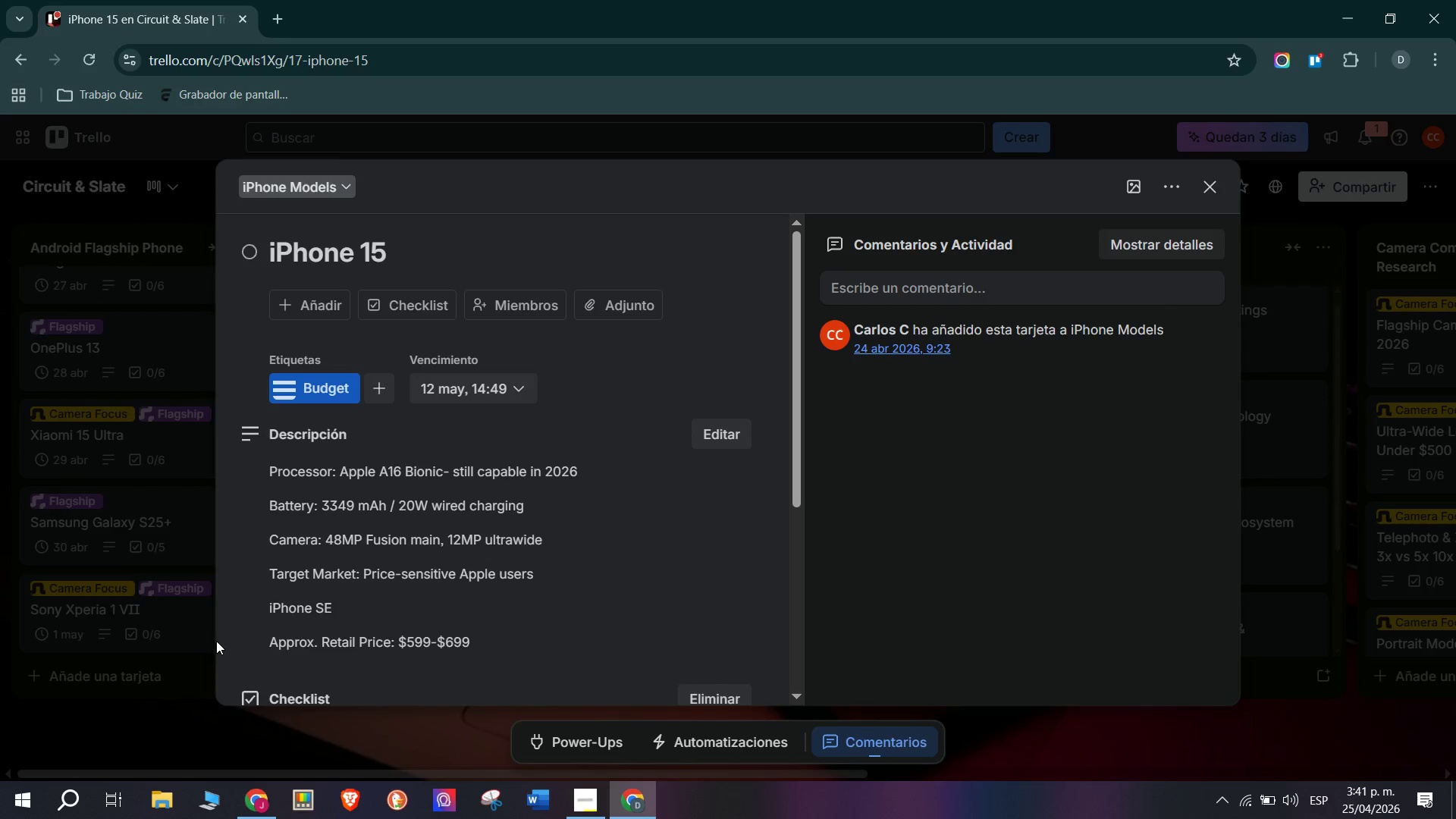 
left_click([144, 582])
 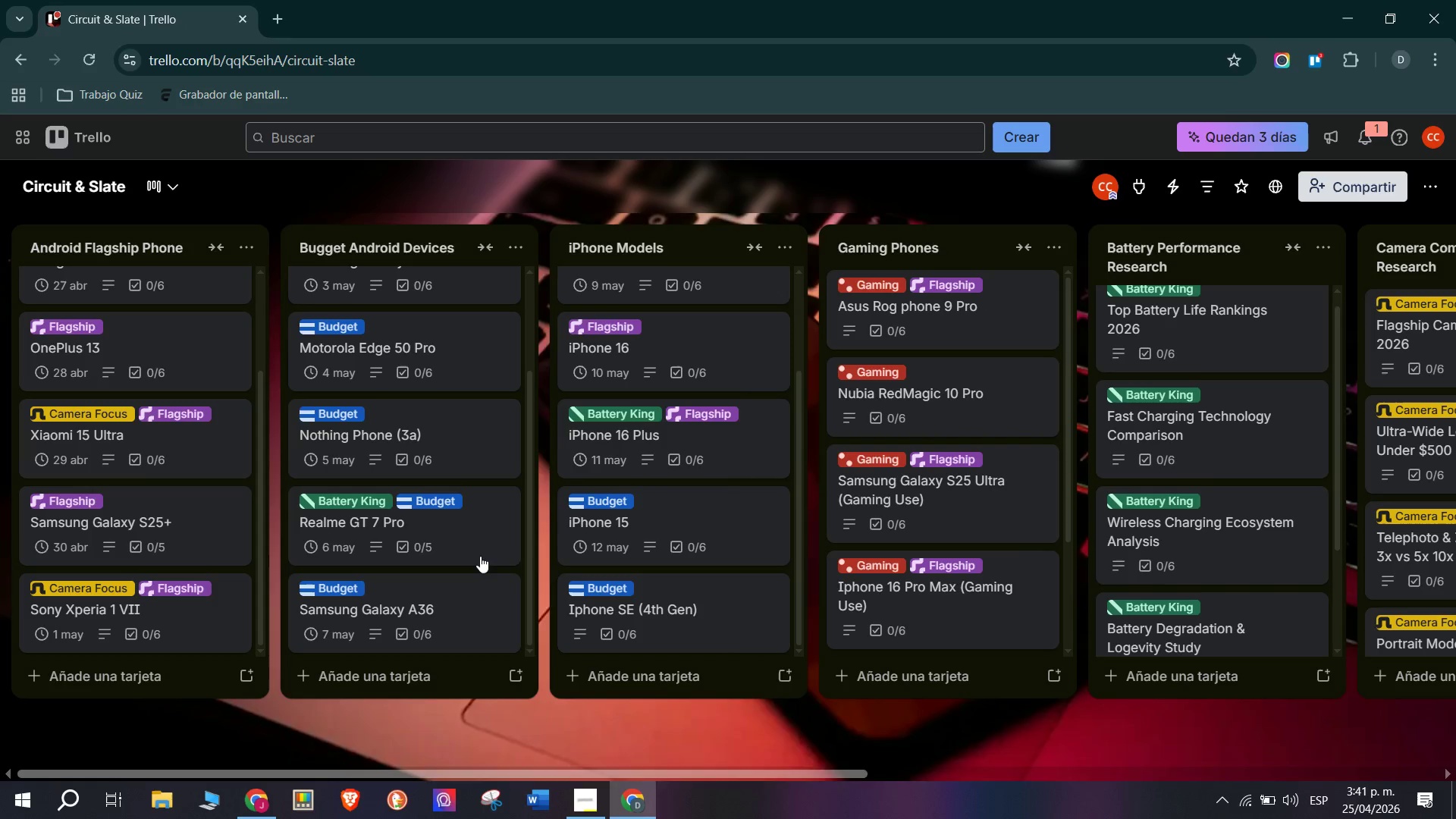 
scroll: coordinate [500, 547], scroll_direction: down, amount: 2.0
 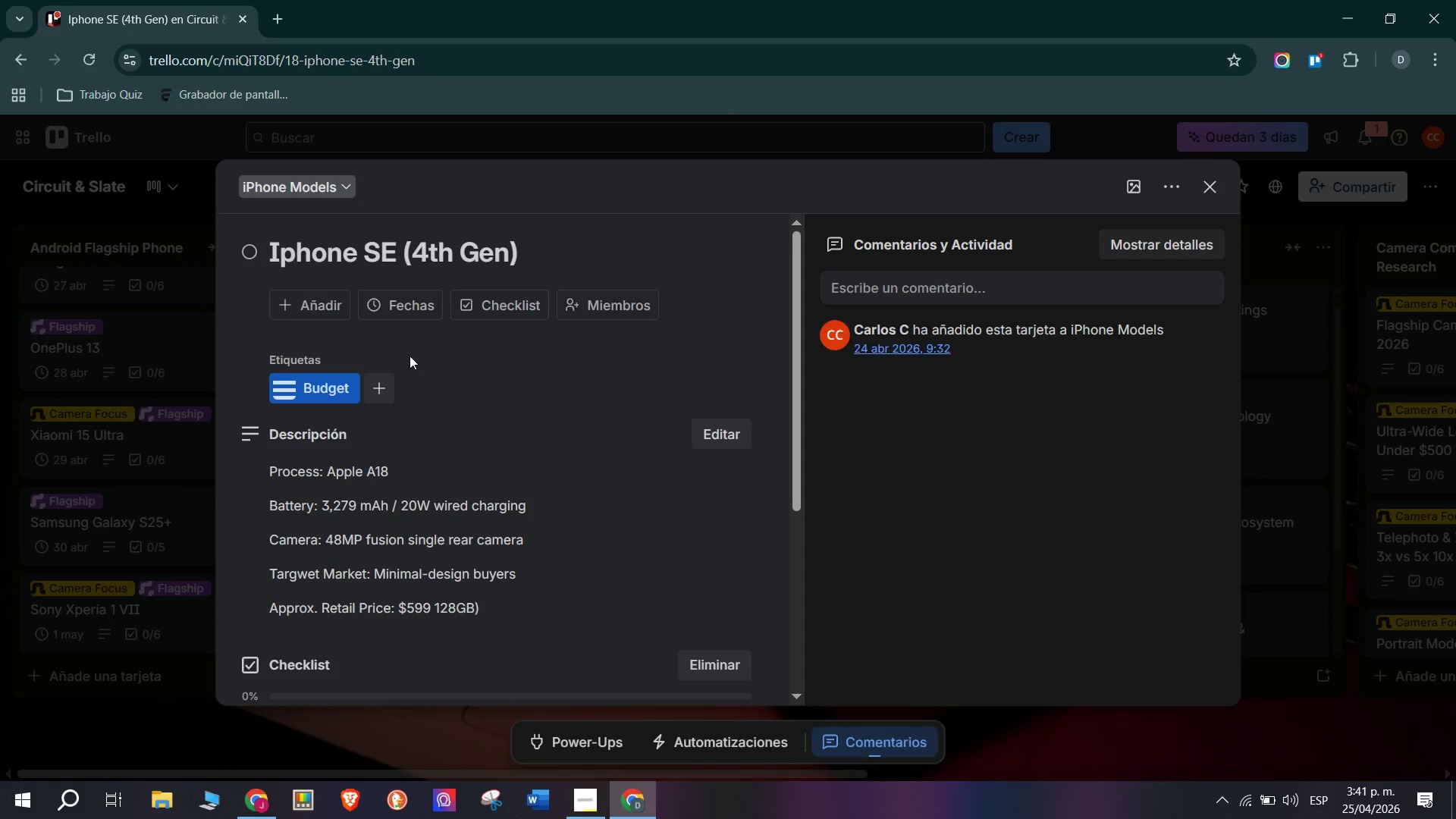 
left_click([417, 316])
 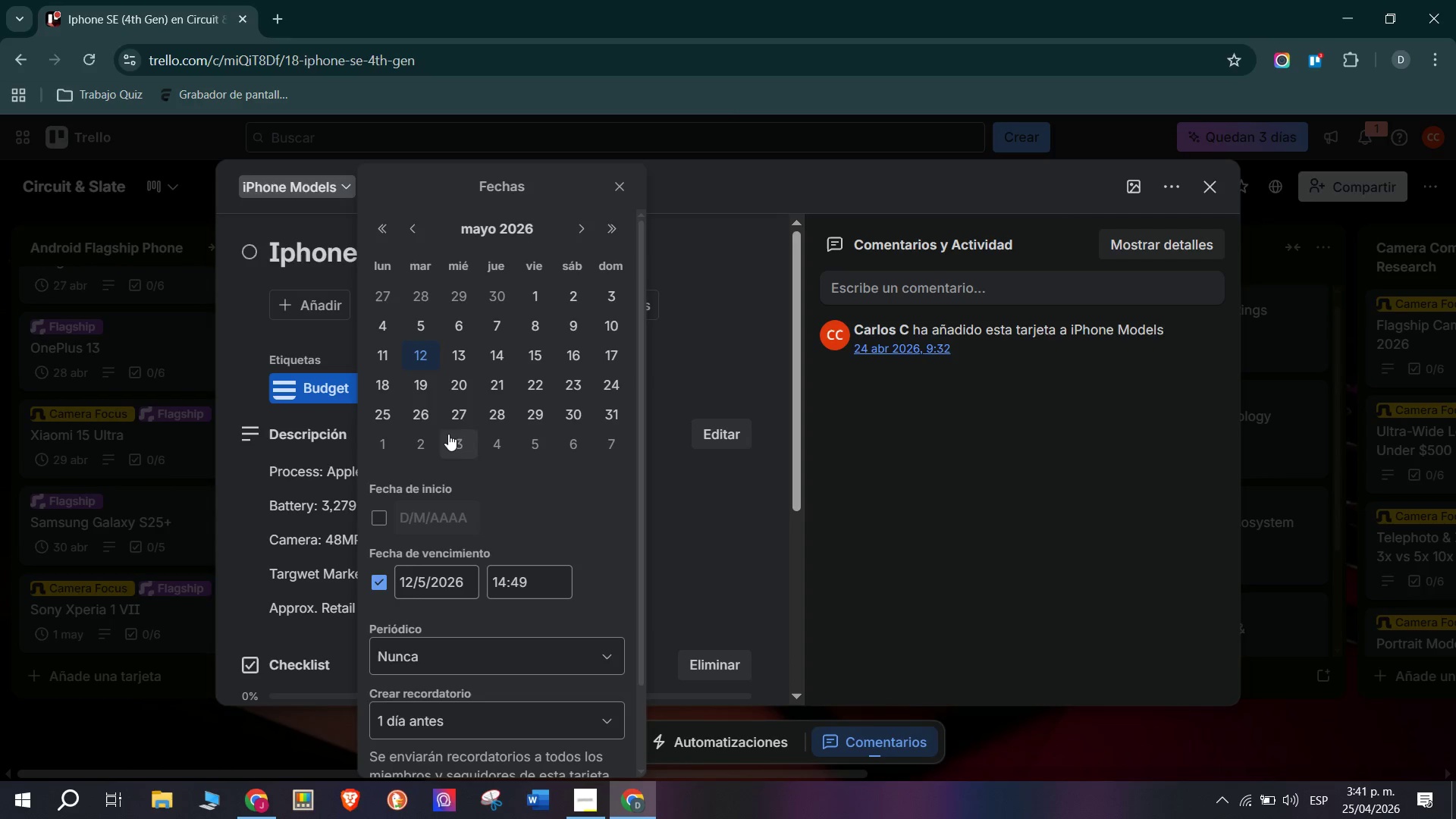 
left_click([460, 353])
 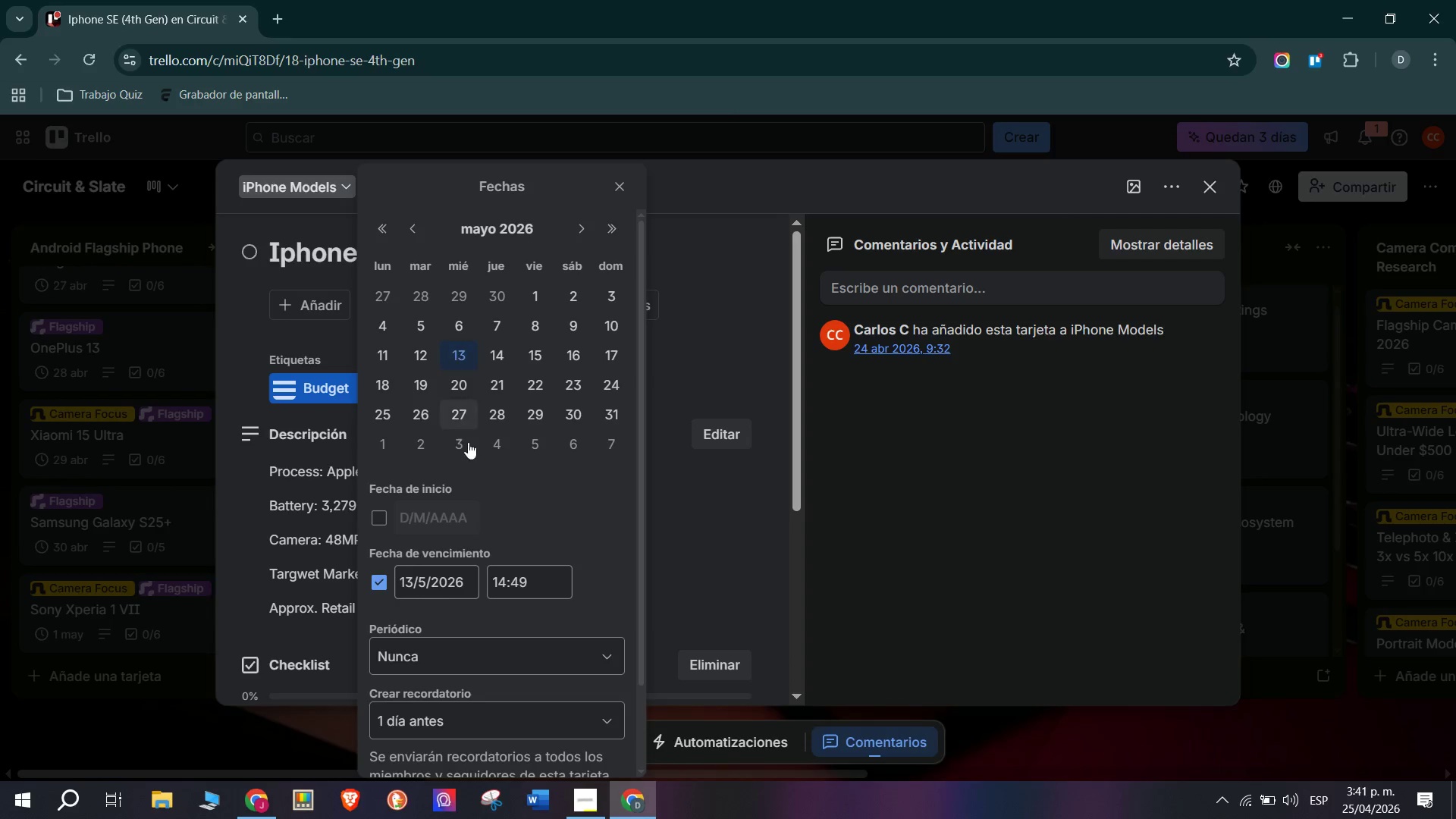 
scroll: coordinate [441, 602], scroll_direction: down, amount: 12.0
 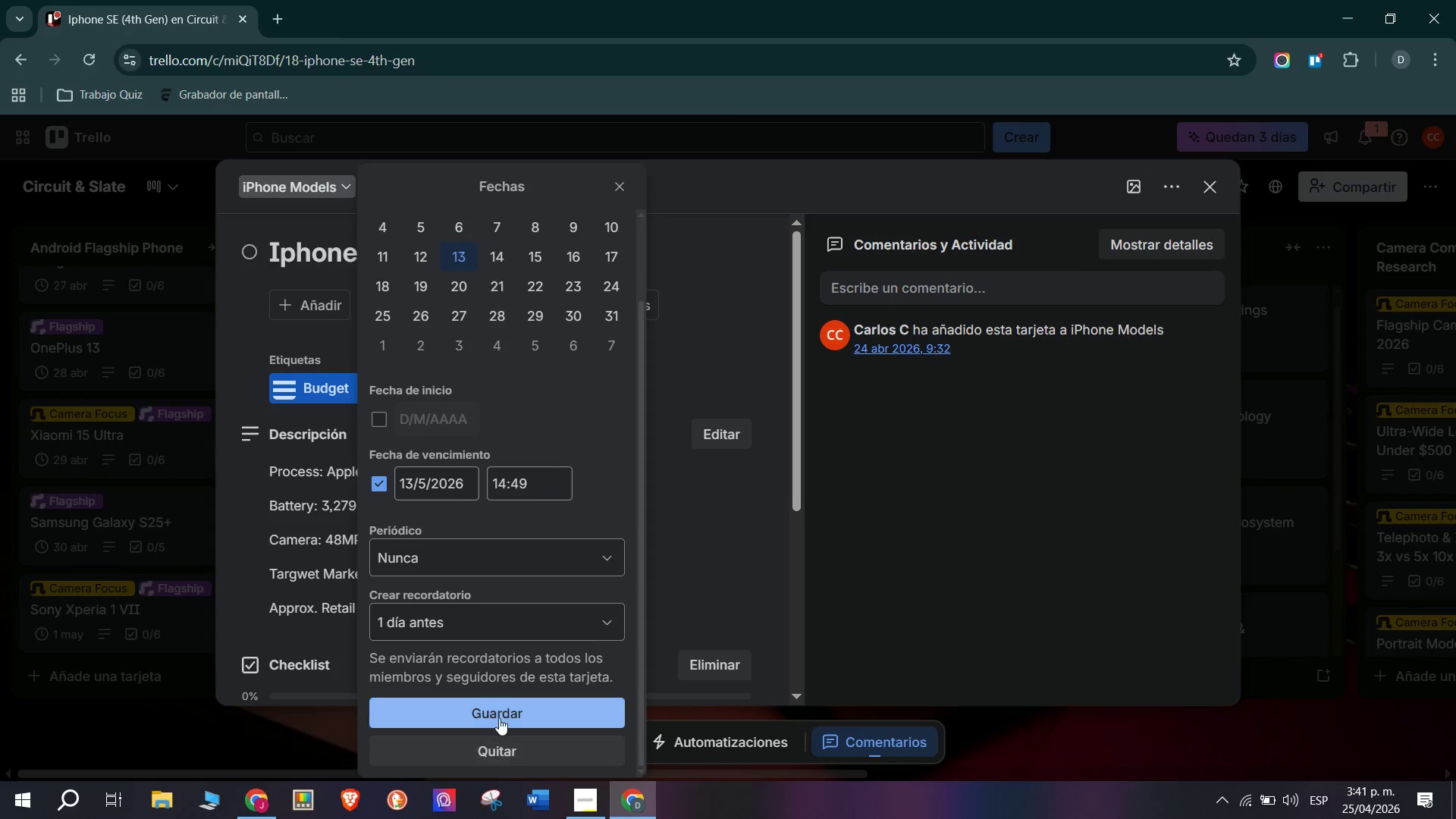 
left_click([499, 700])
 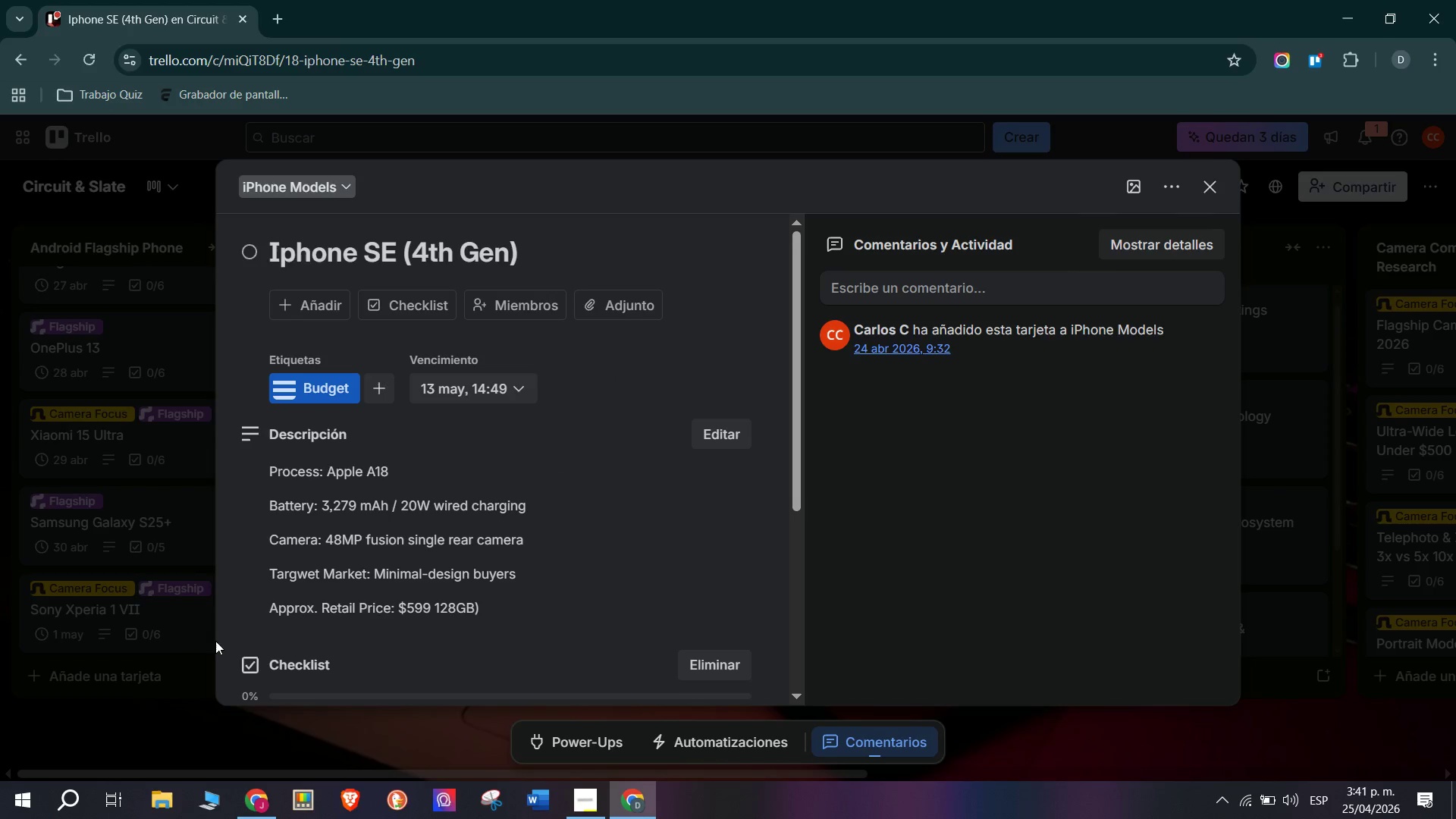 
left_click([133, 637])
 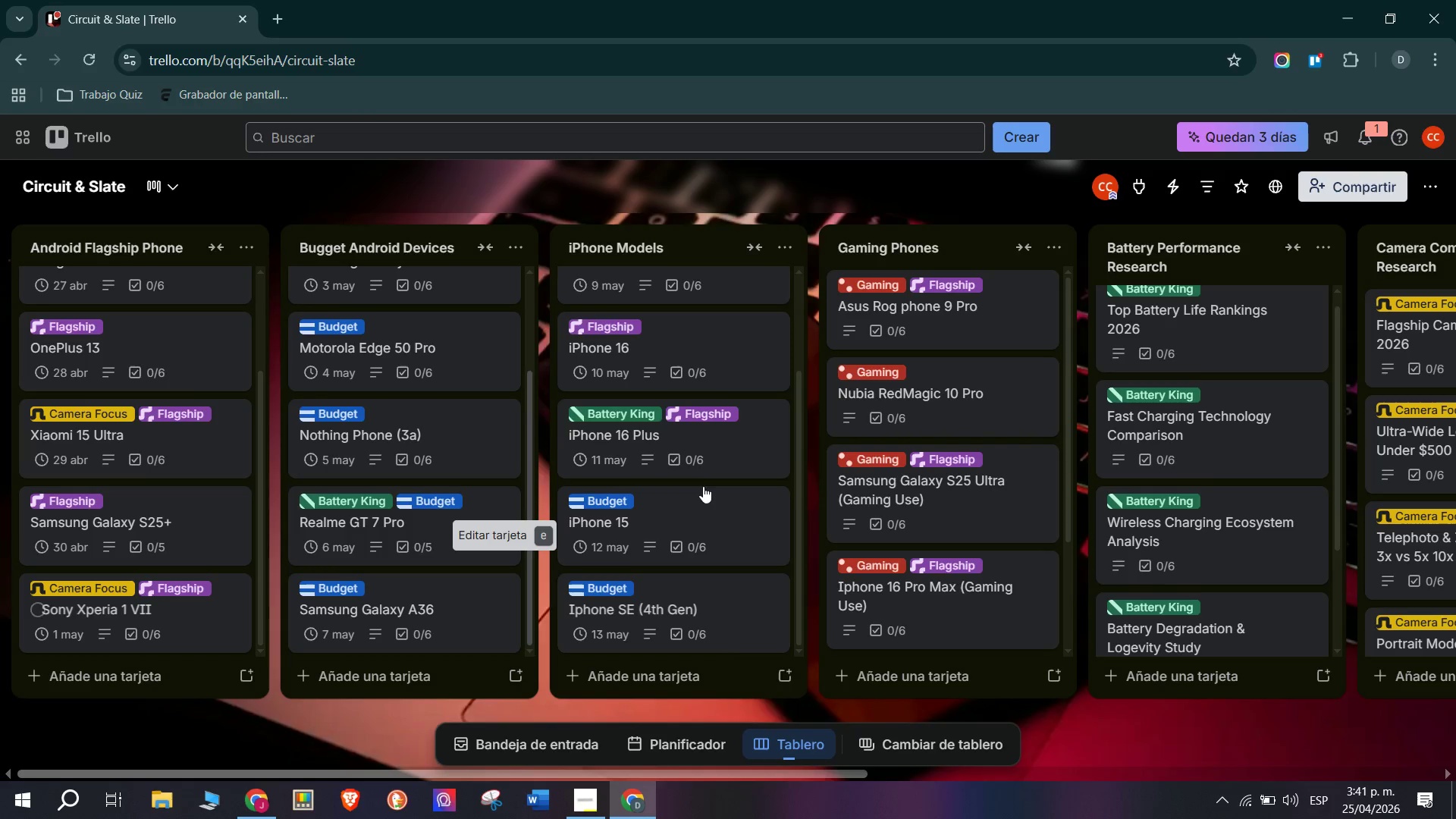 
scroll: coordinate [661, 542], scroll_direction: down, amount: 3.0
 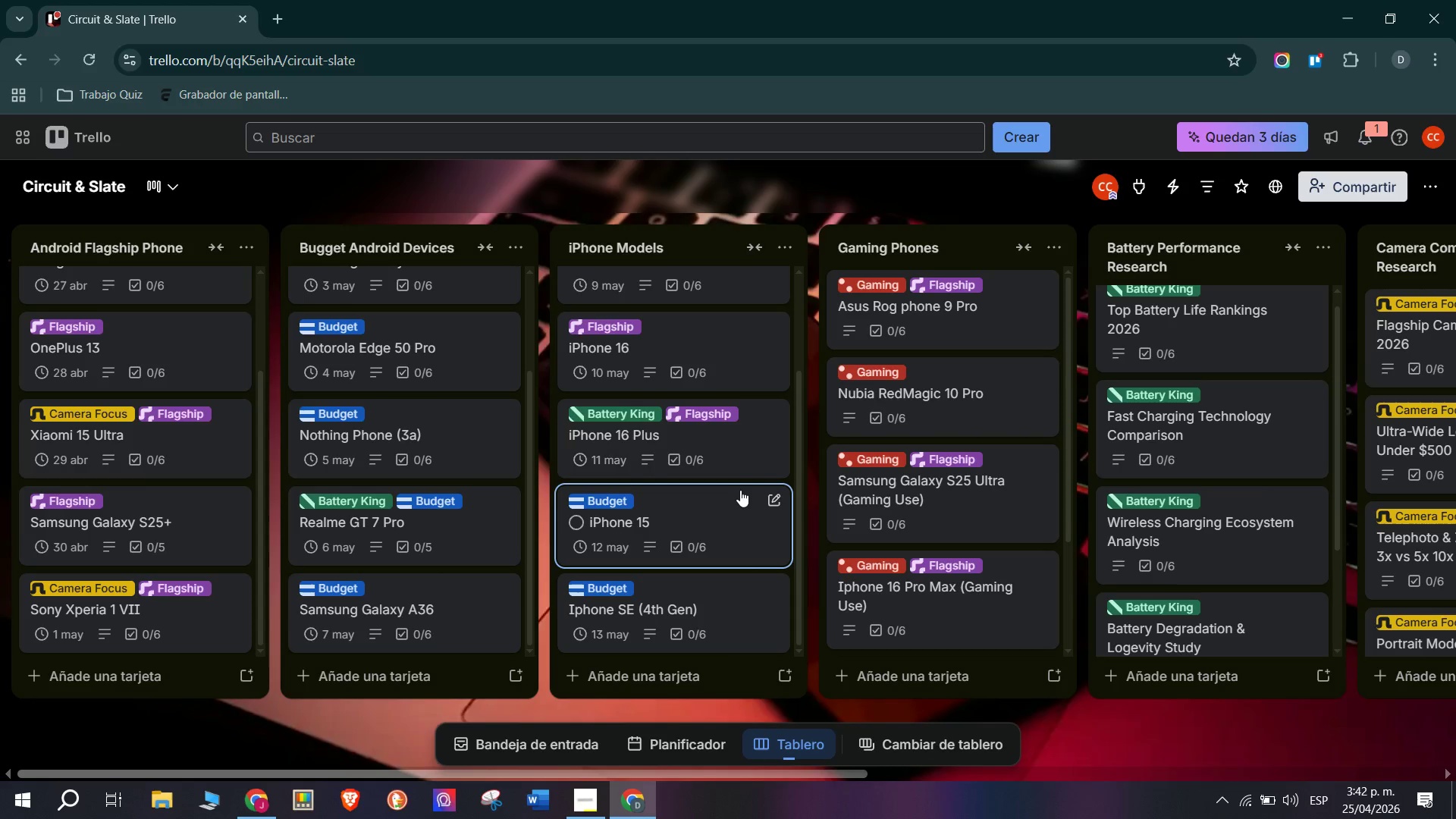 